 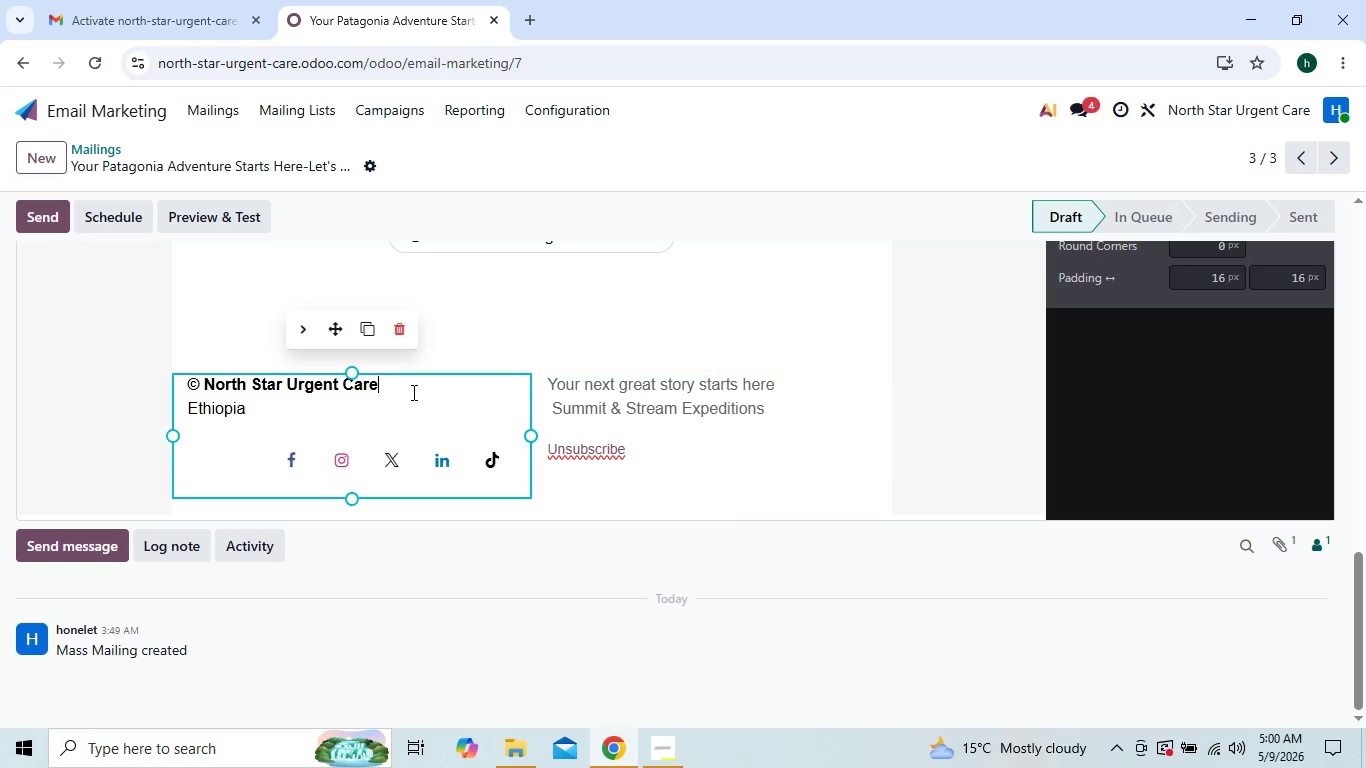 
key(Backspace)
 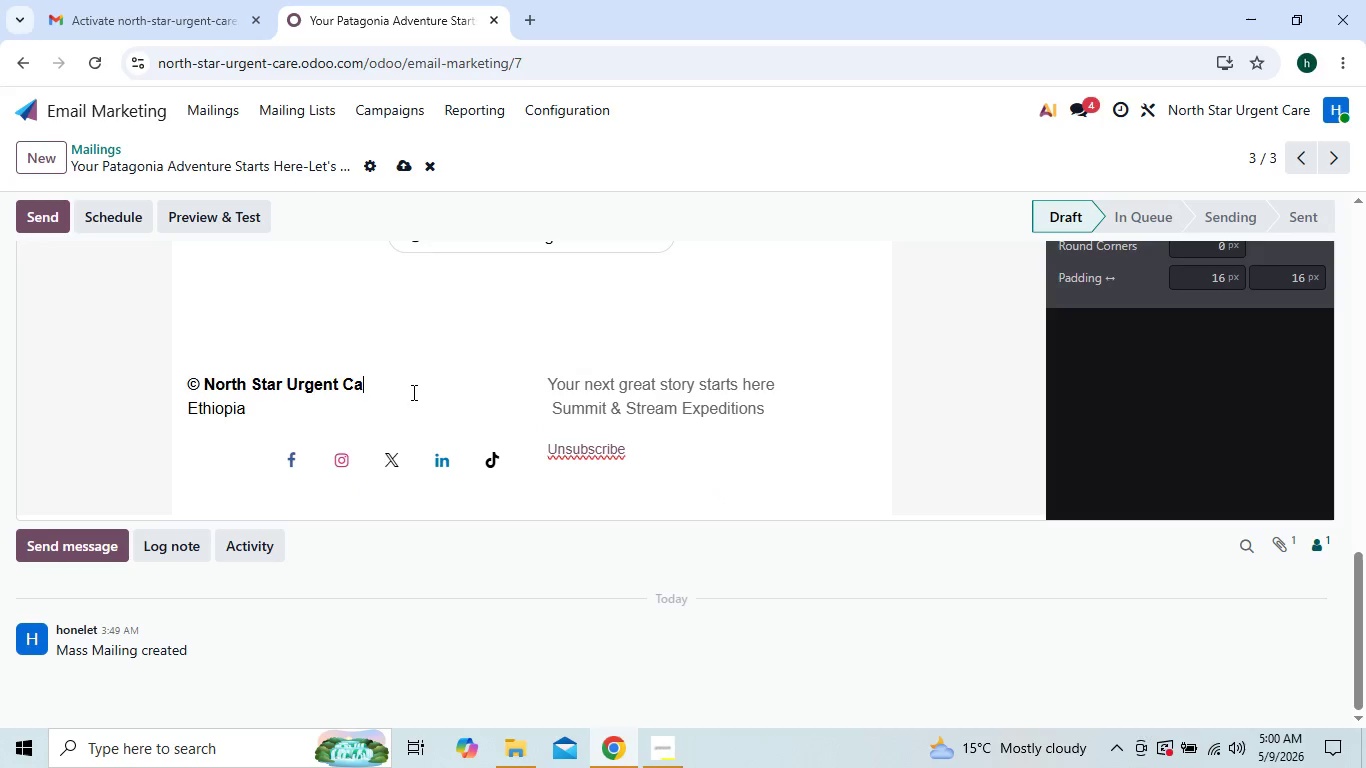 
key(Backspace)
 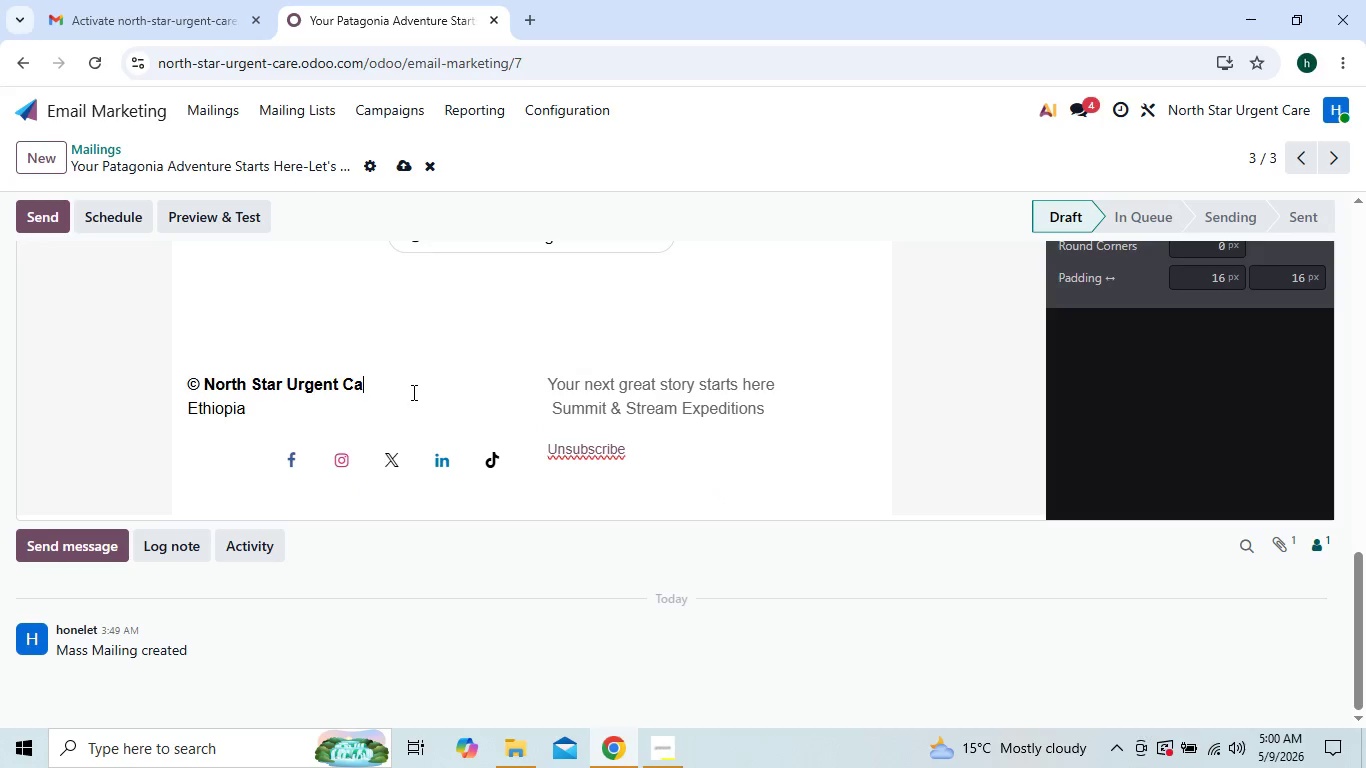 
key(Backspace)
 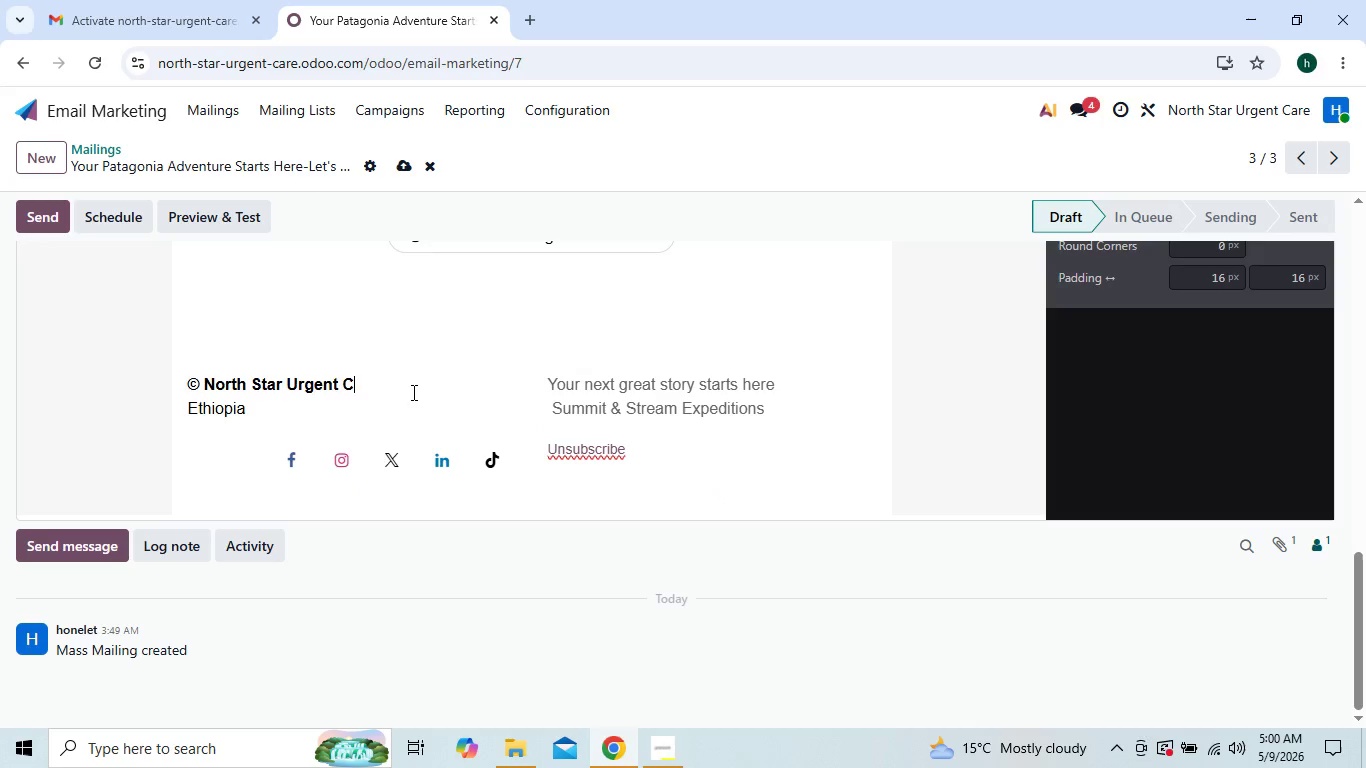 
key(Backspace)
 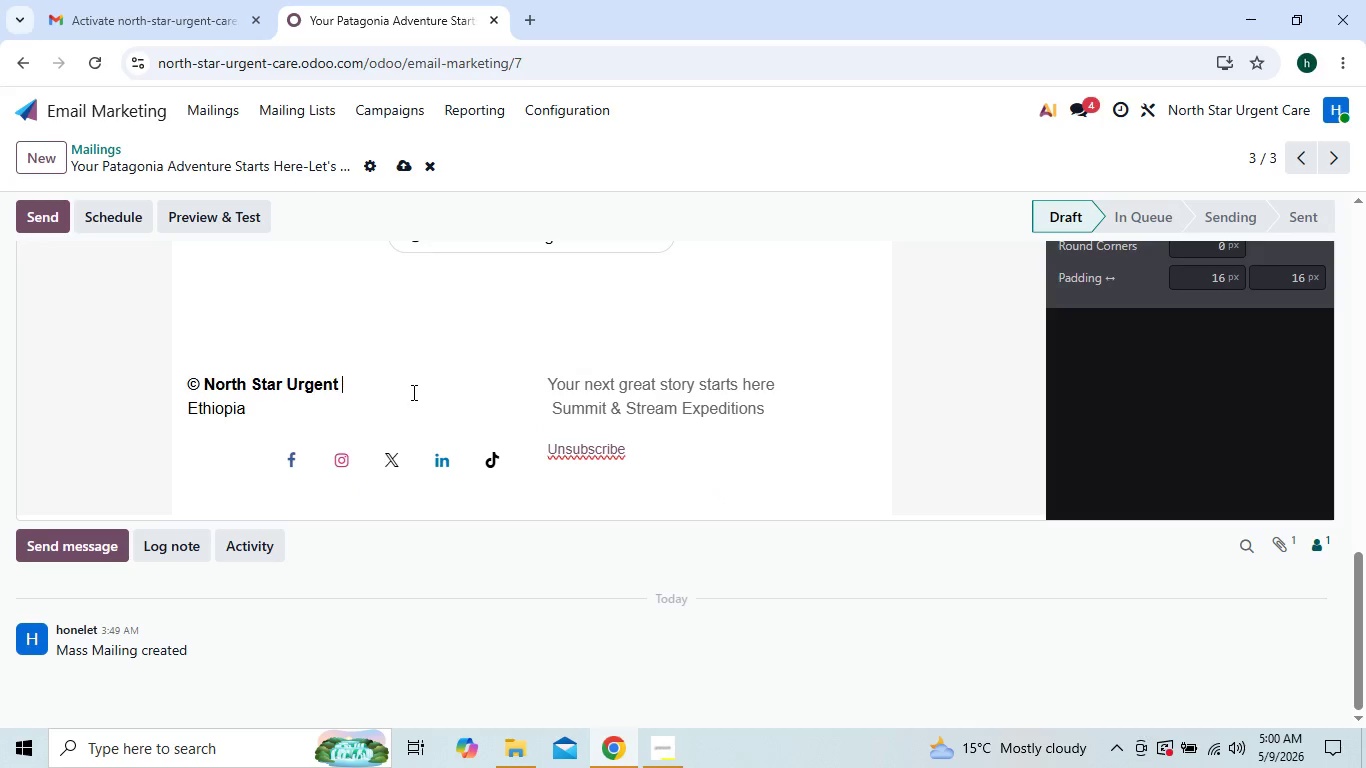 
key(Backspace)
 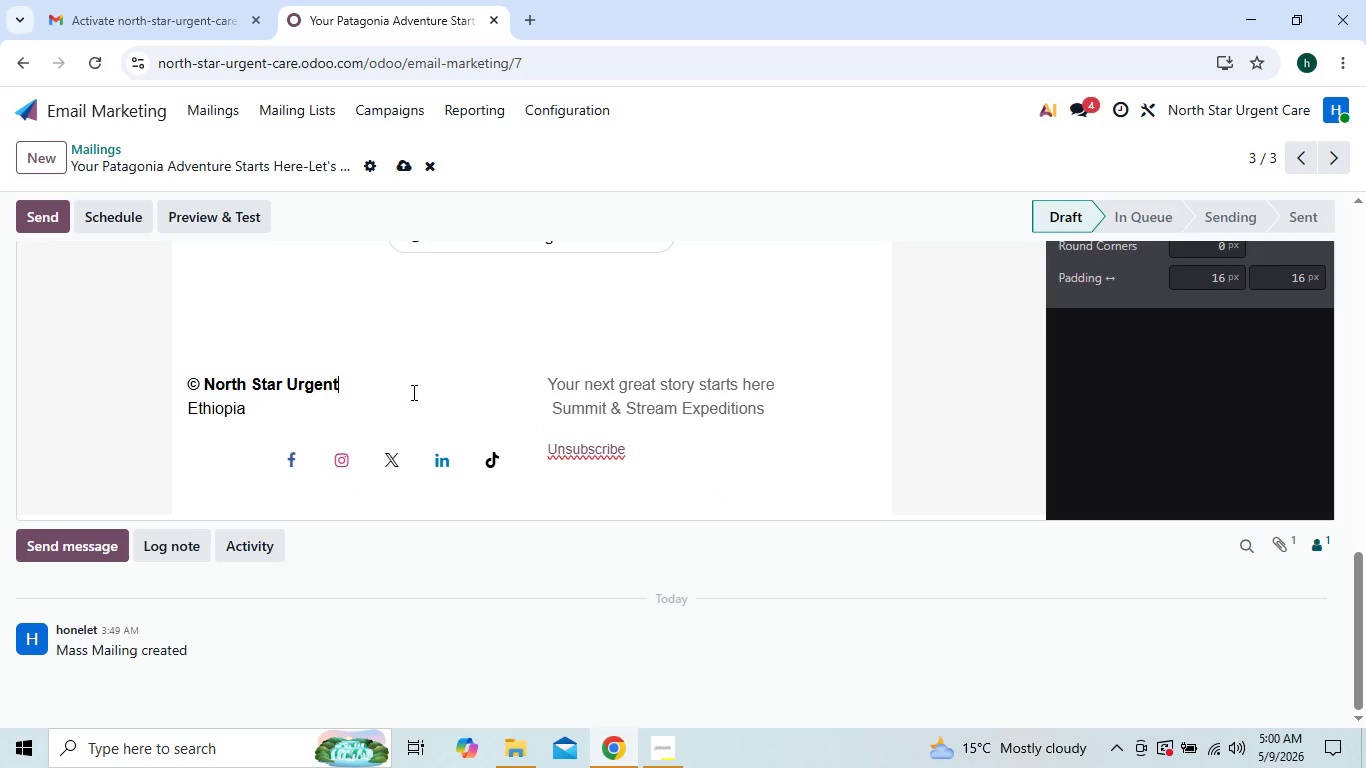 
key(Backspace)
 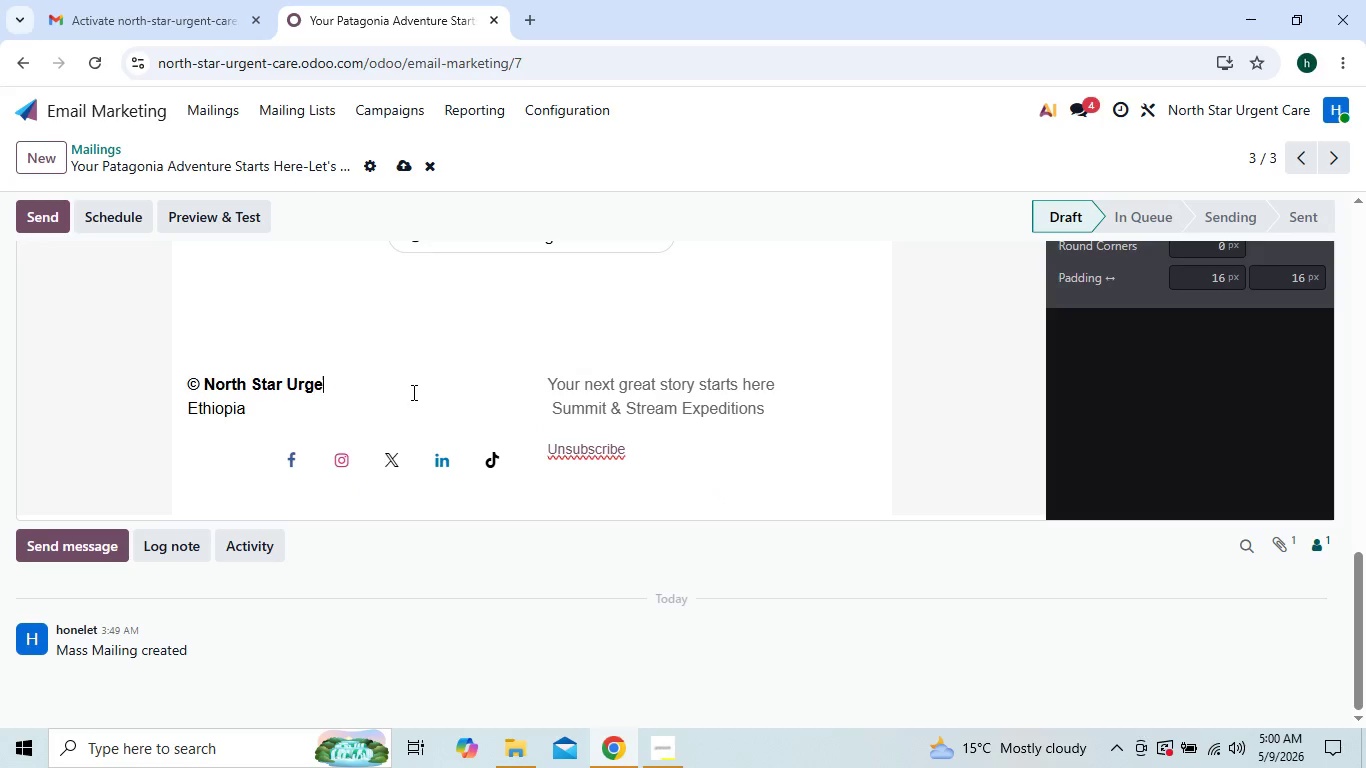 
key(Backspace)
 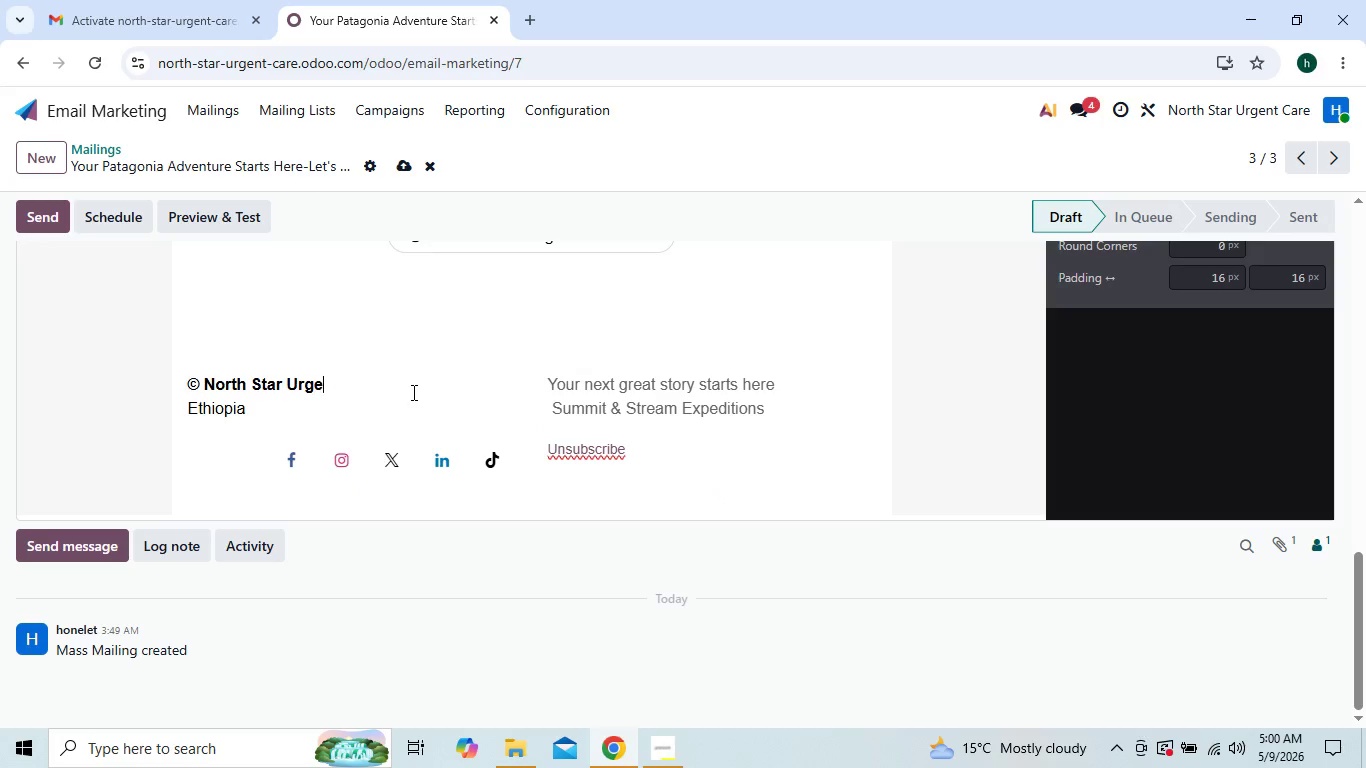 
key(Backspace)
 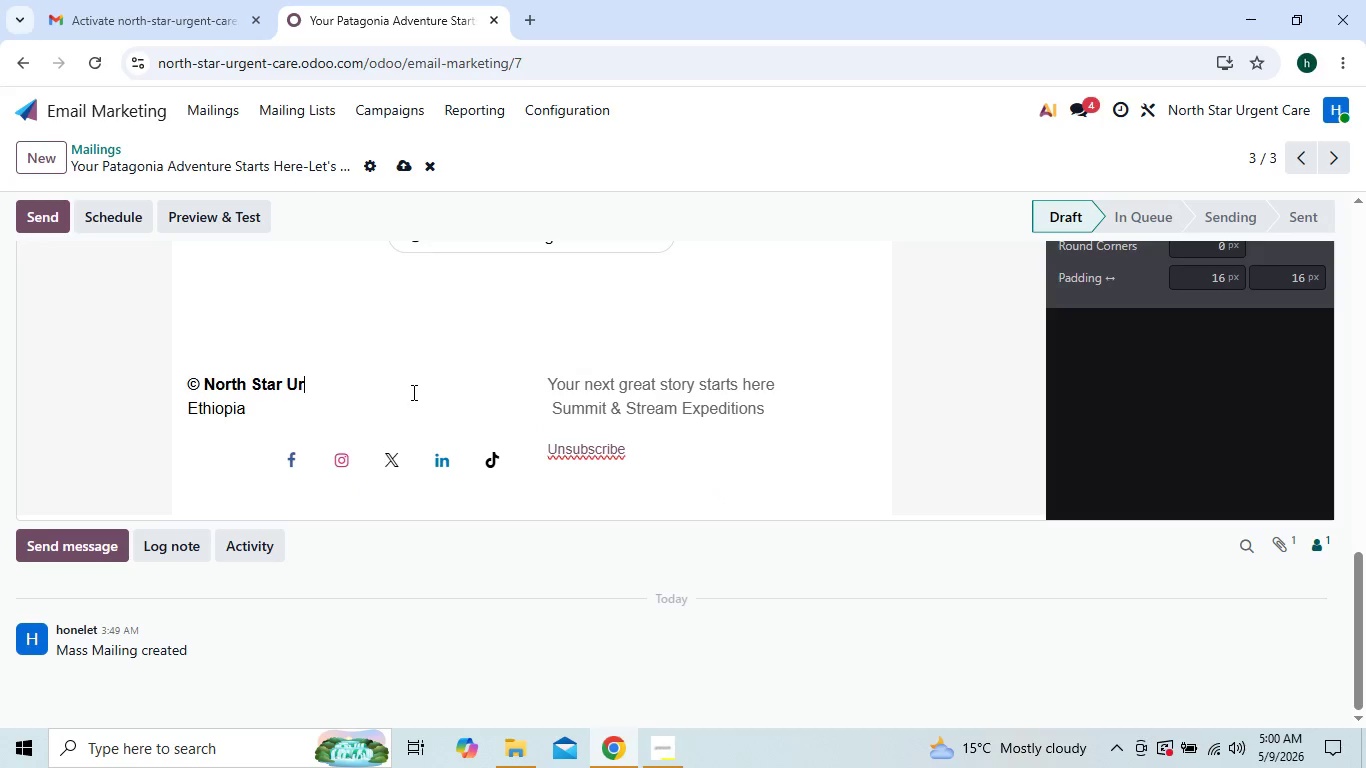 
key(Backspace)
 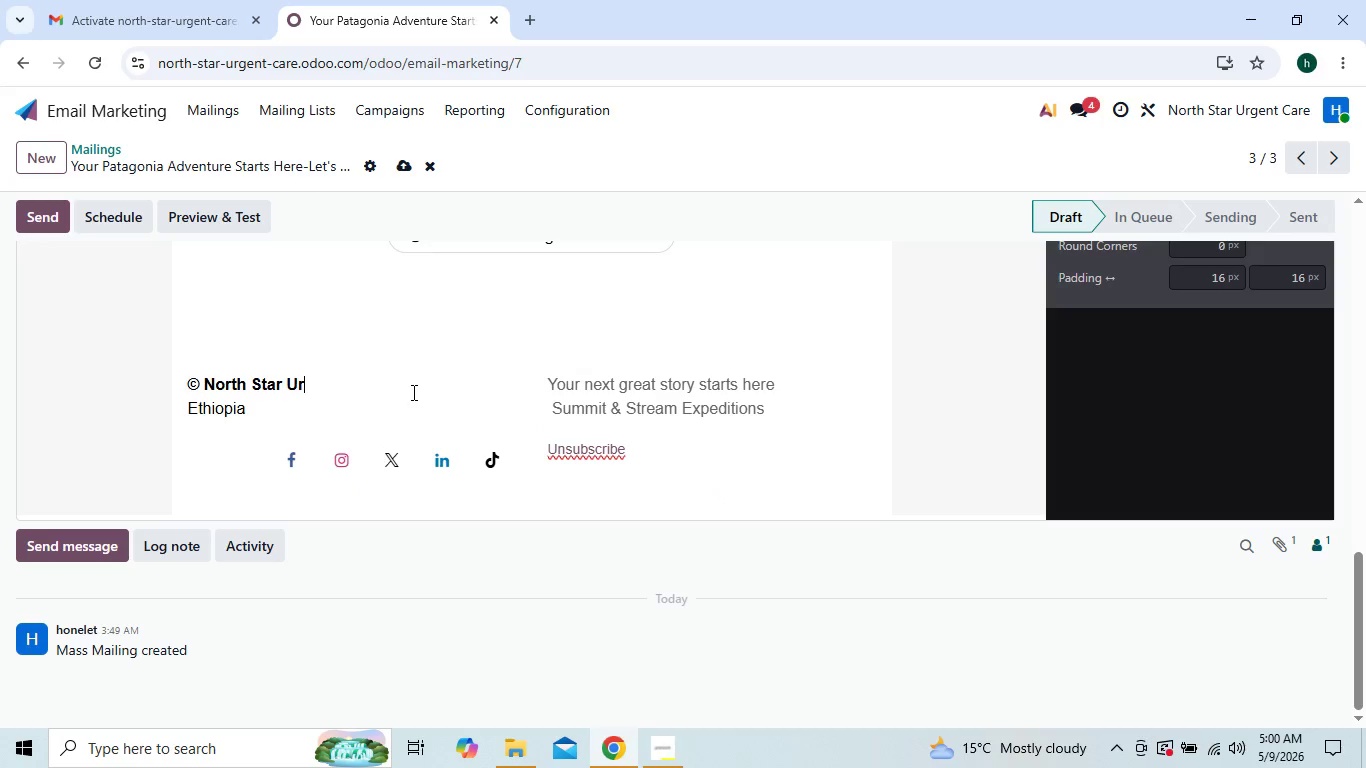 
key(Backspace)
 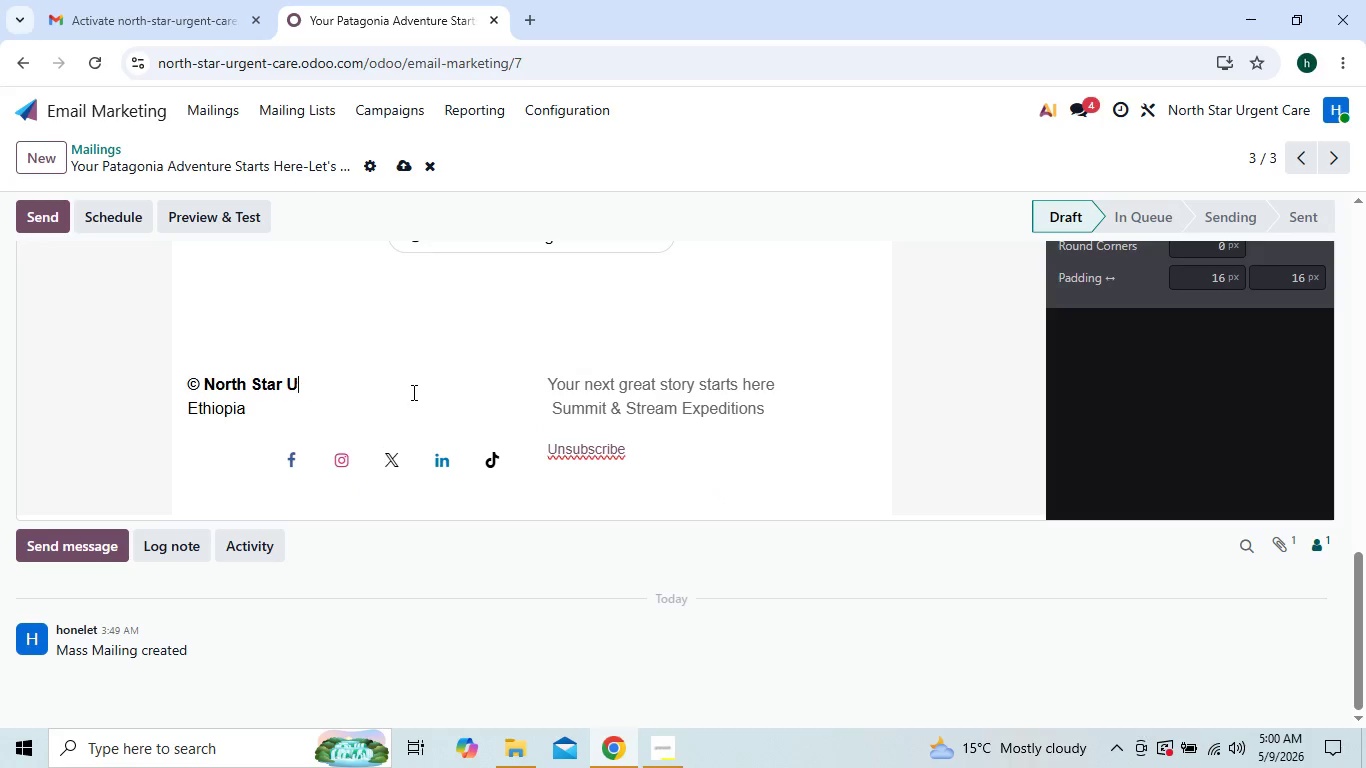 
key(Backspace)
 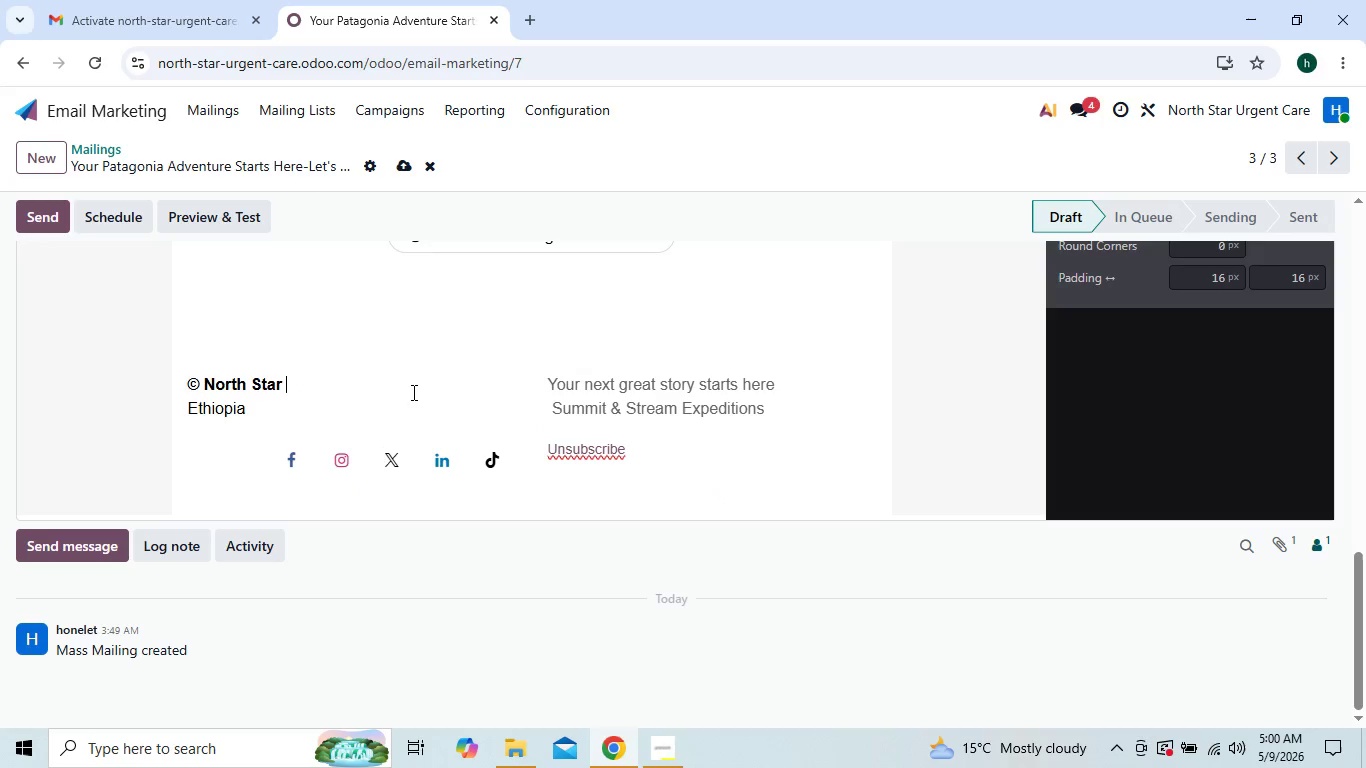 
key(Backspace)
 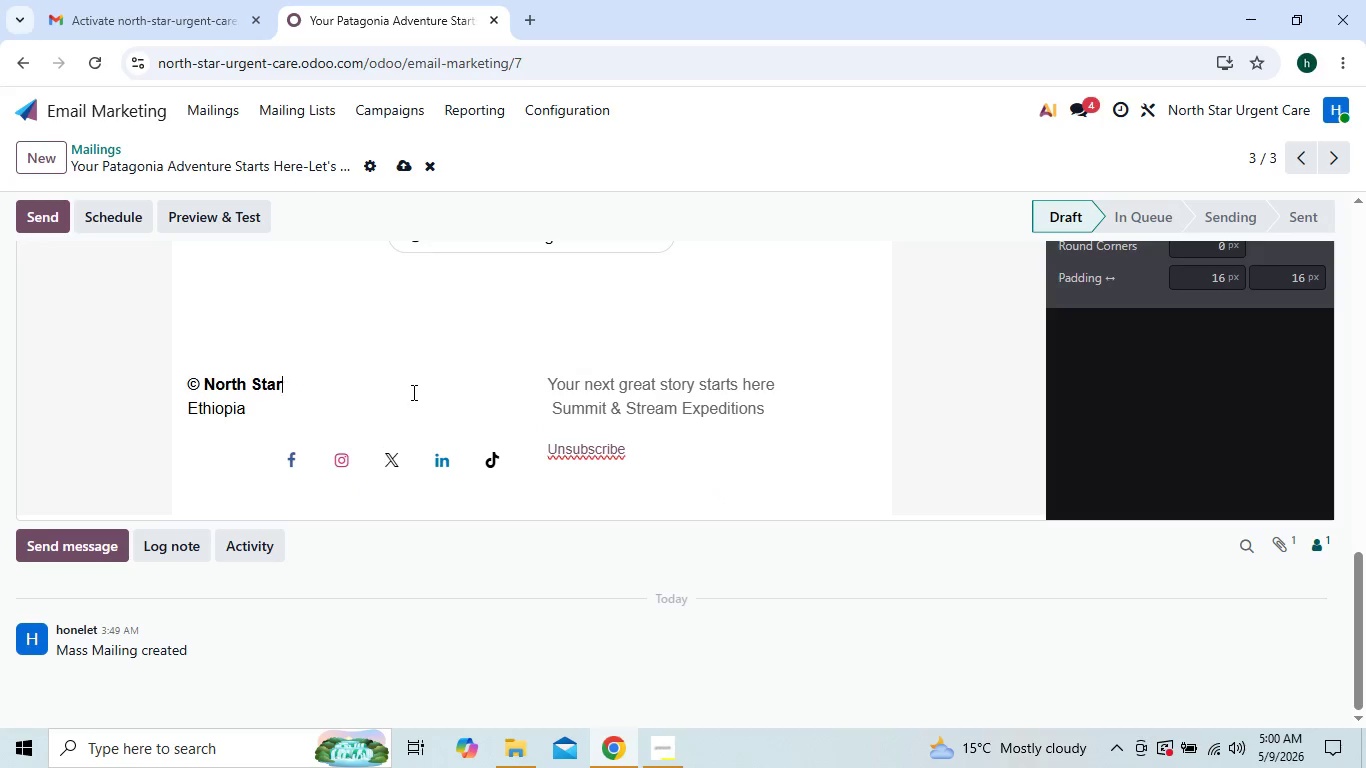 
key(Backspace)
 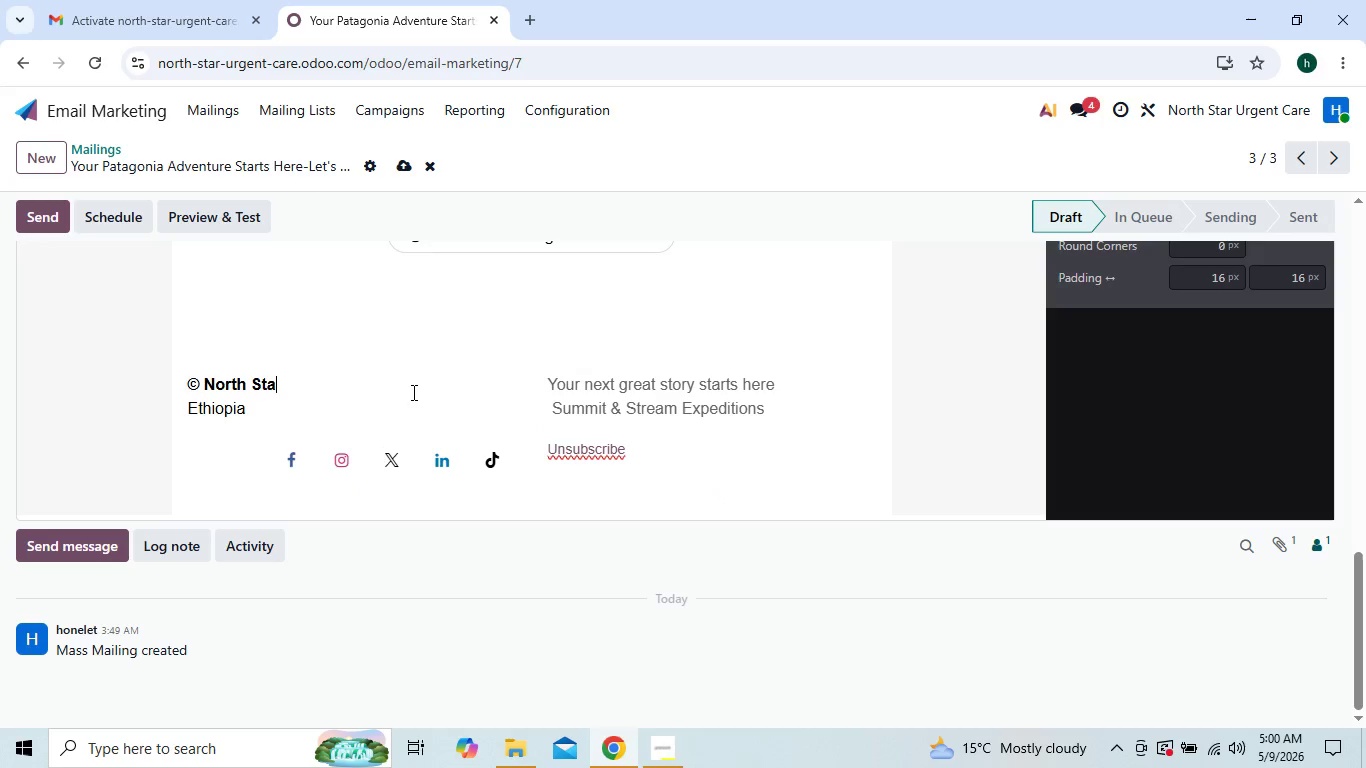 
key(Backspace)
 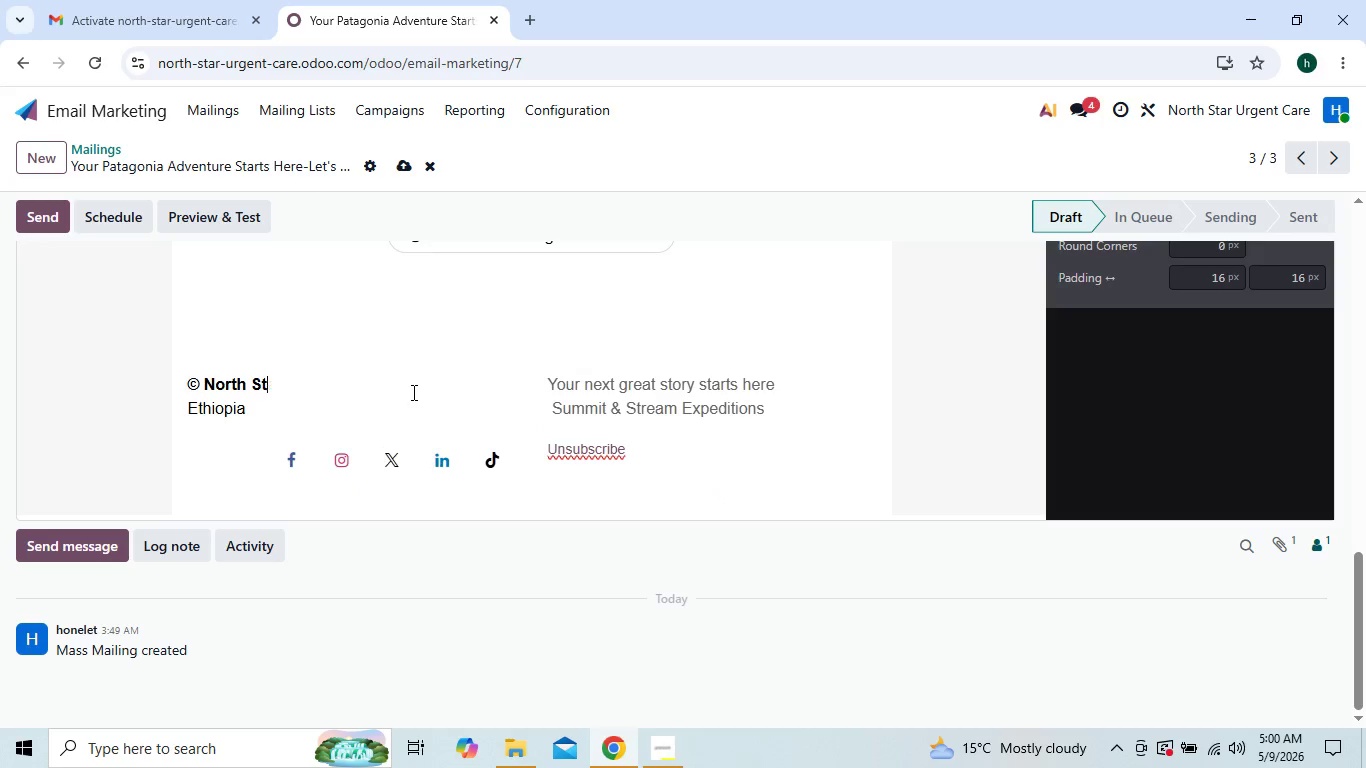 
key(Backspace)
 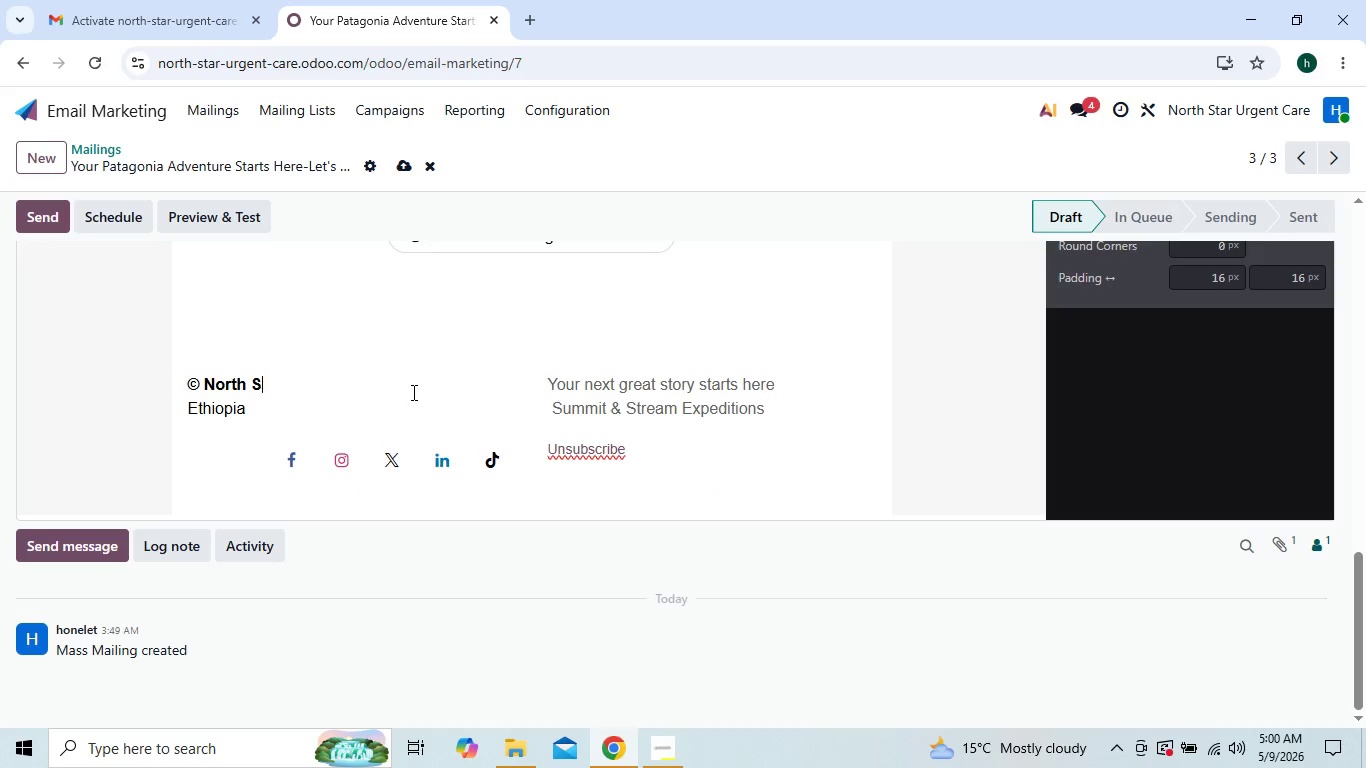 
key(Backspace)
 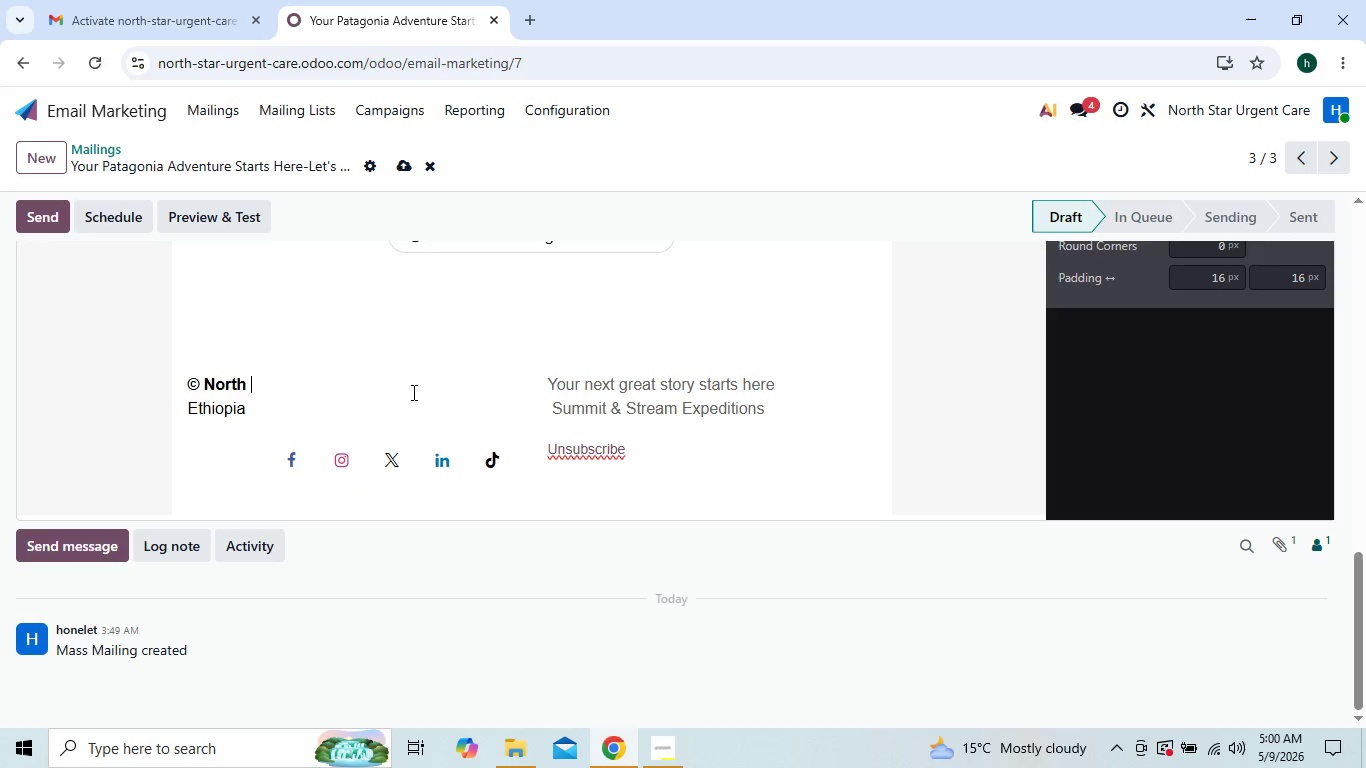 
key(Backspace)
 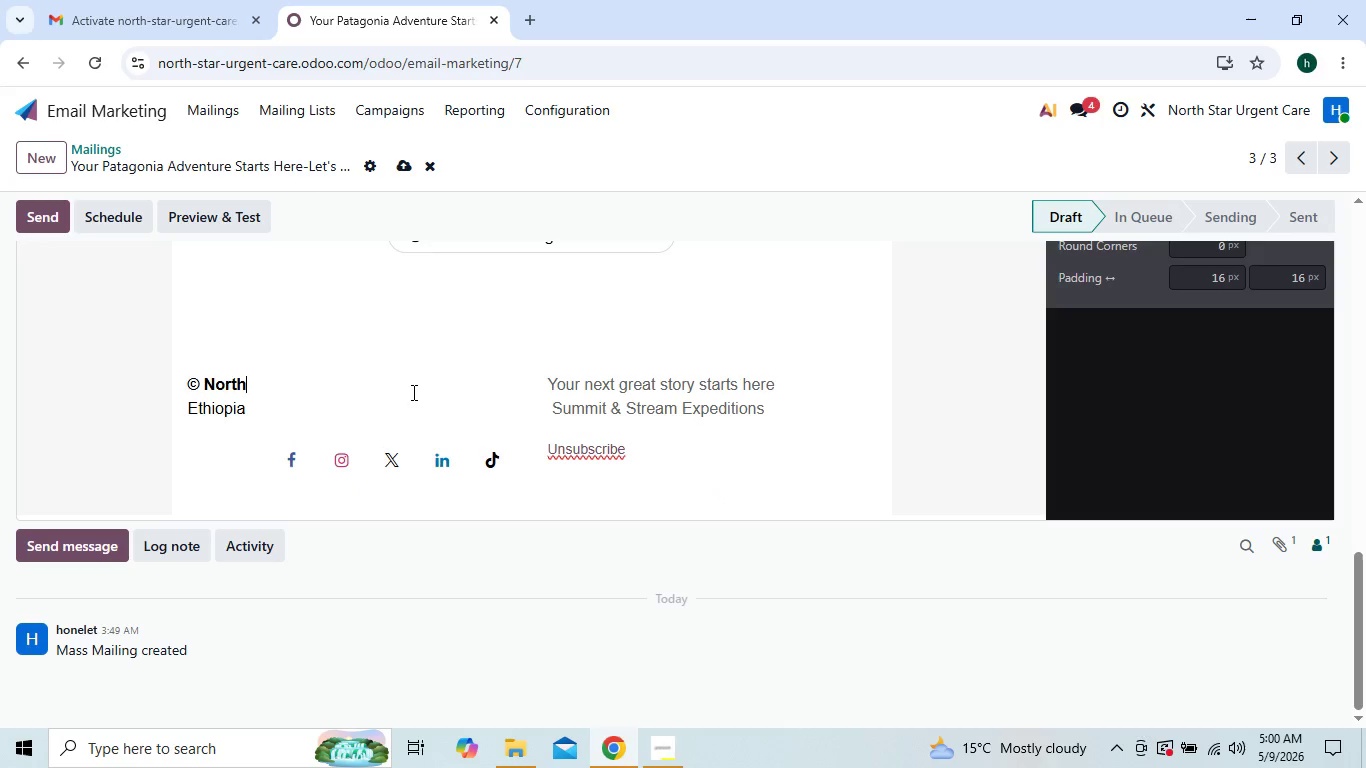 
key(Backspace)
 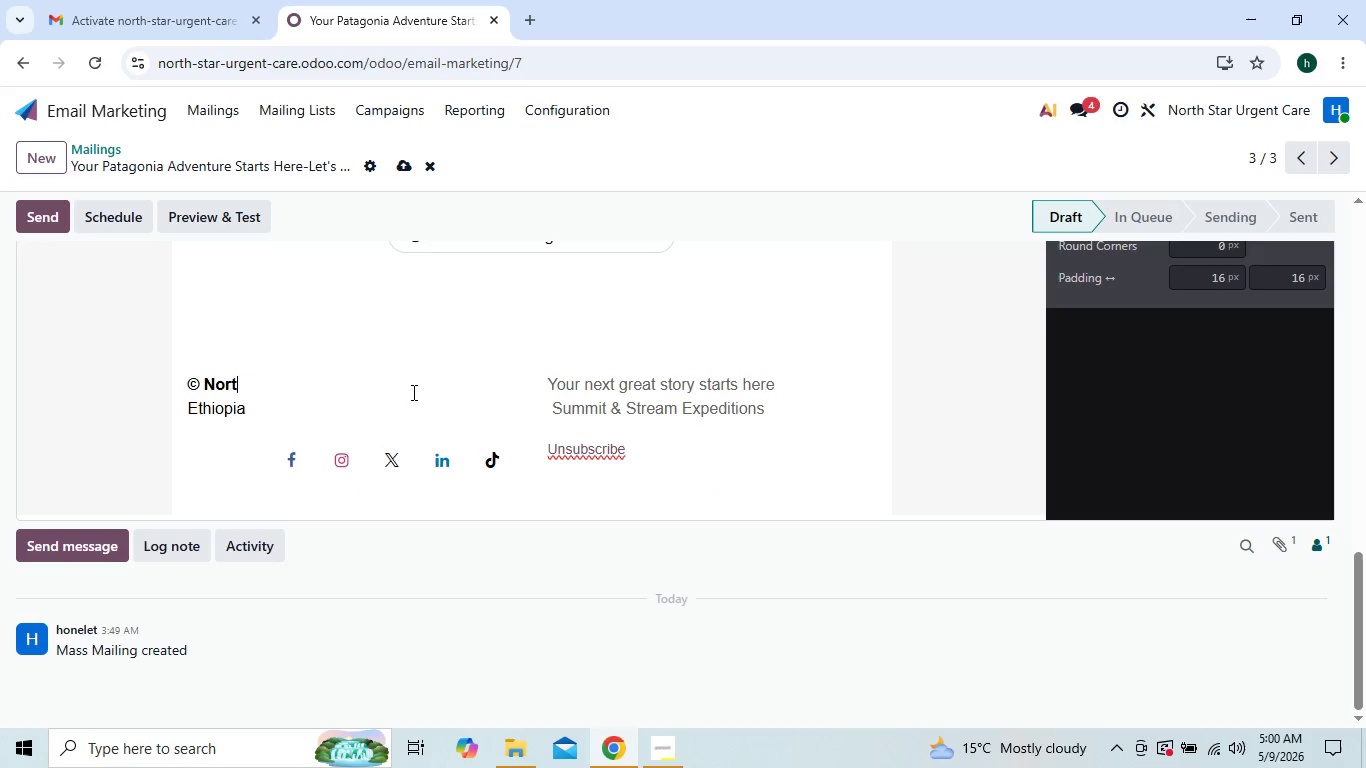 
key(Backspace)
 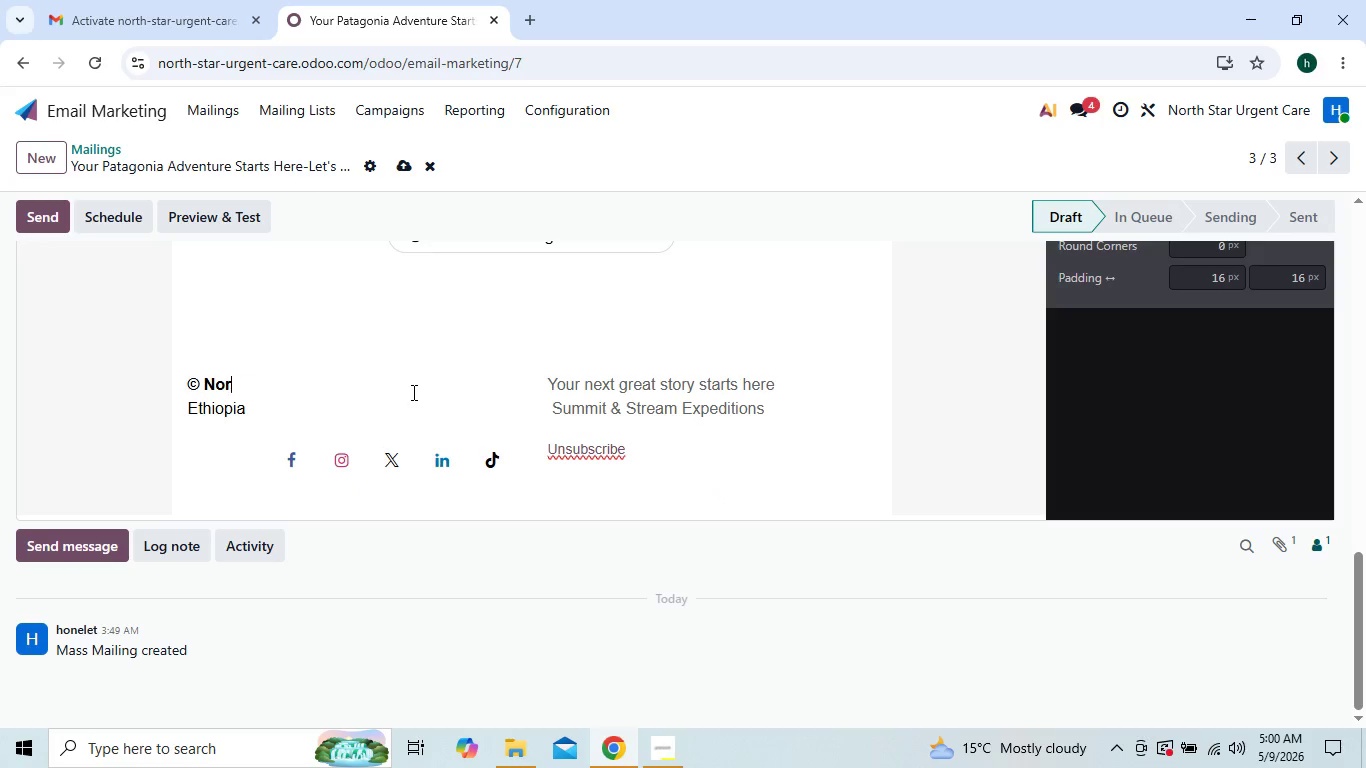 
key(Backspace)
 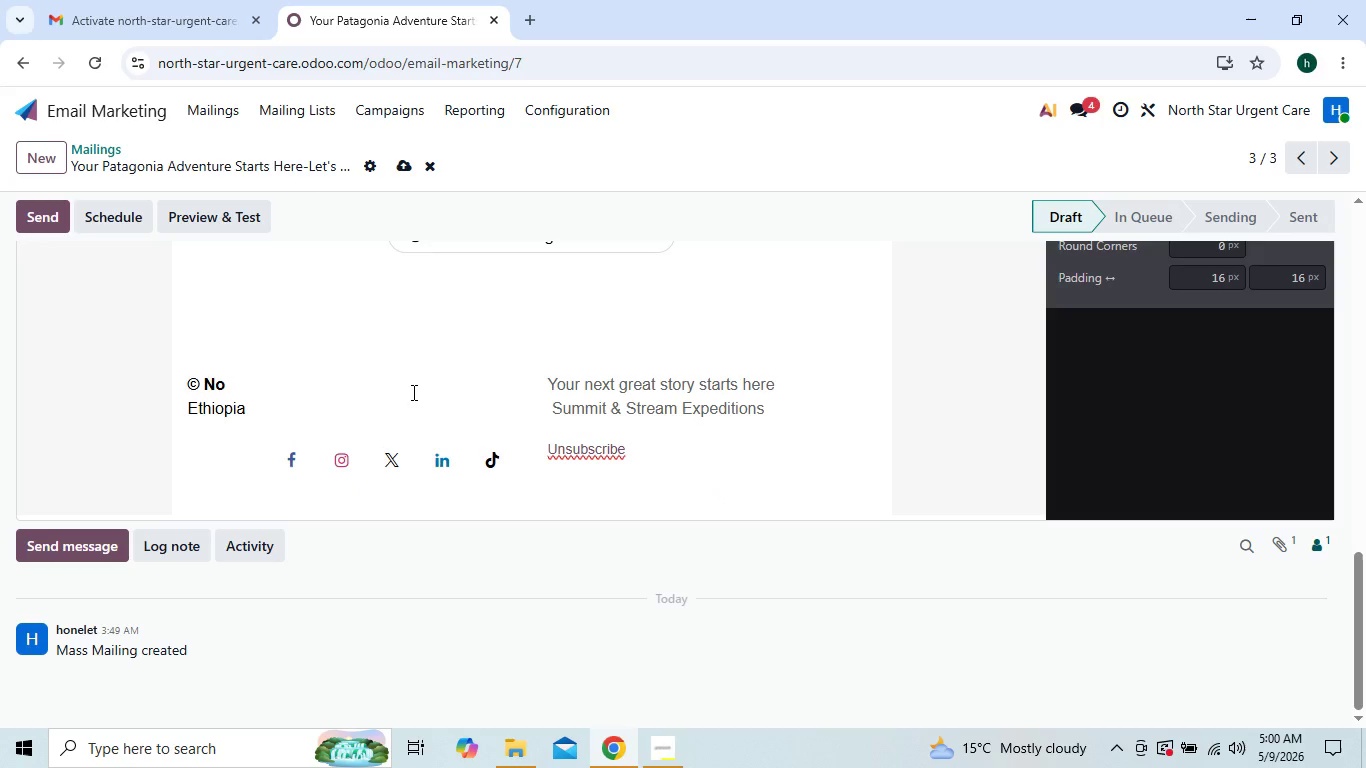 
key(Backspace)
 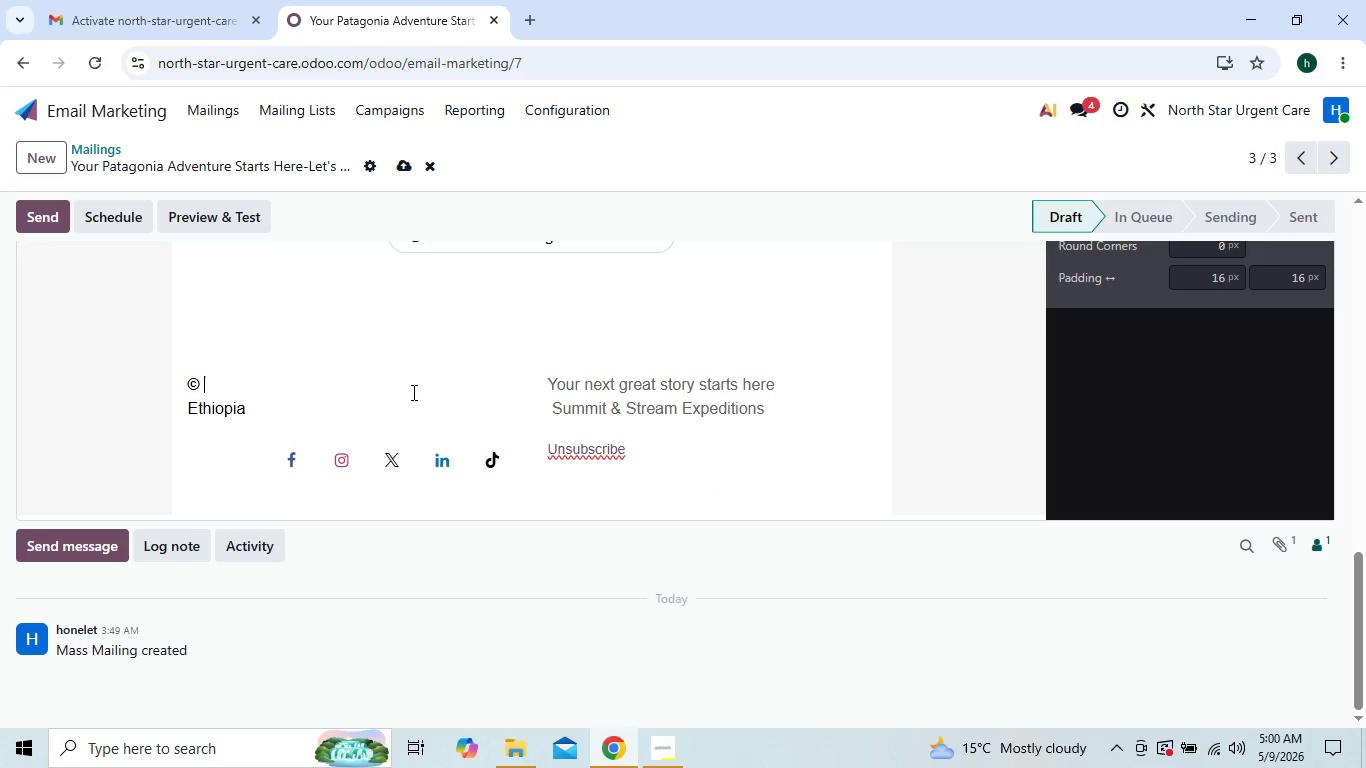 
key(Backspace)
 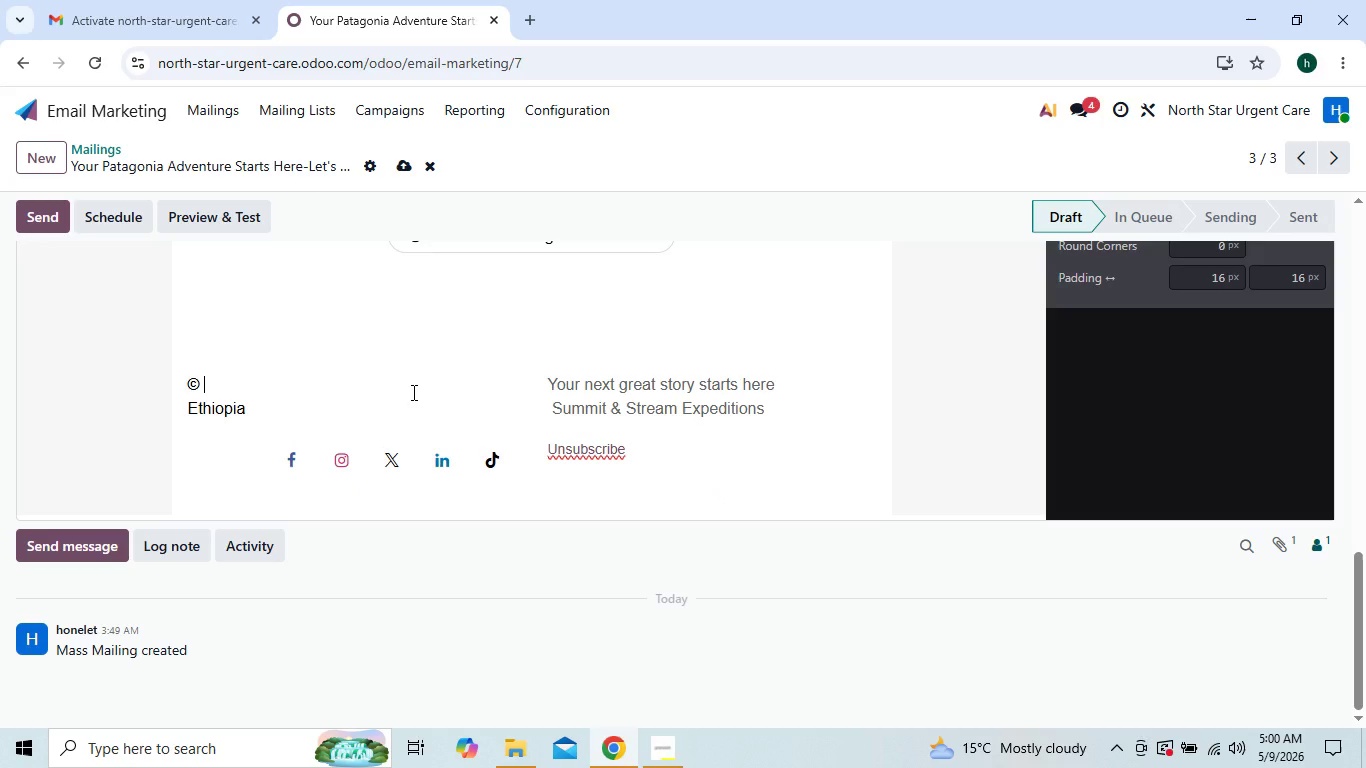 
key(Control+V)
 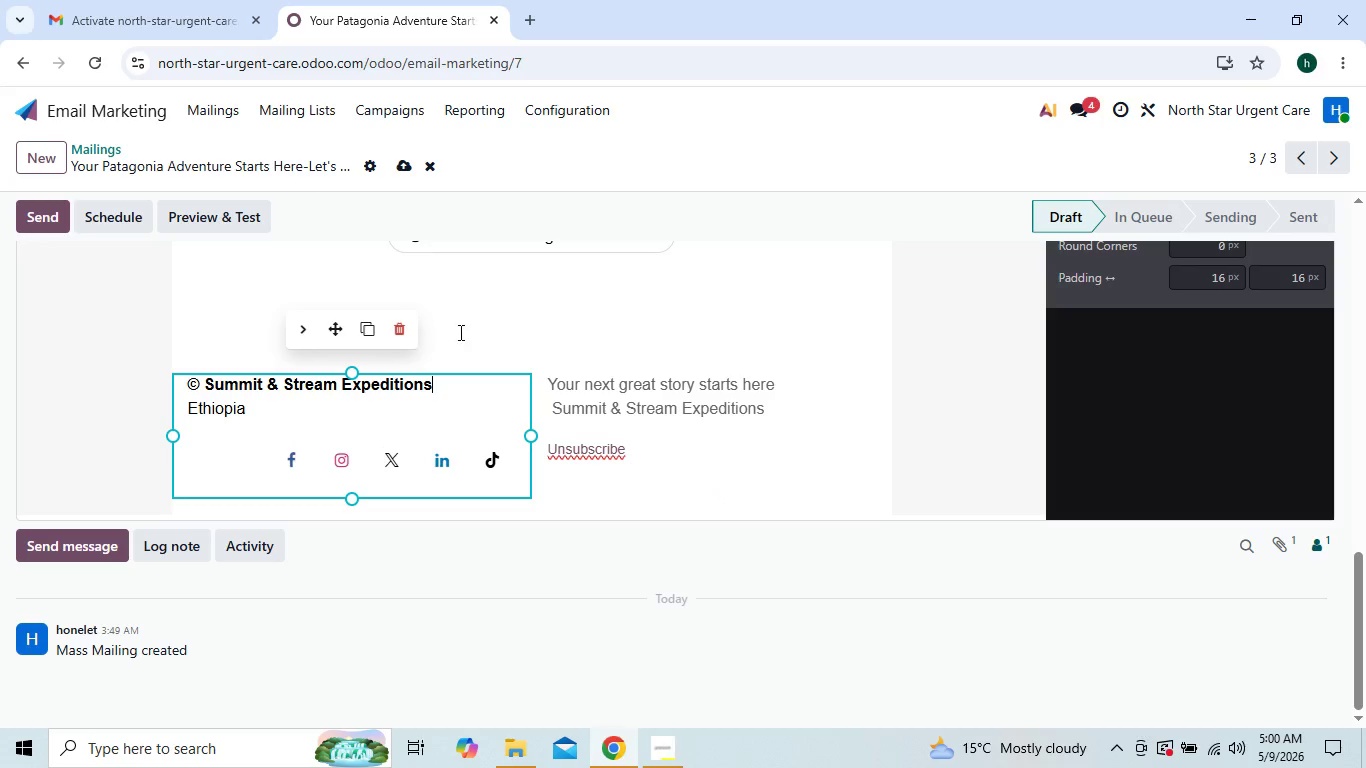 
left_click([515, 330])
 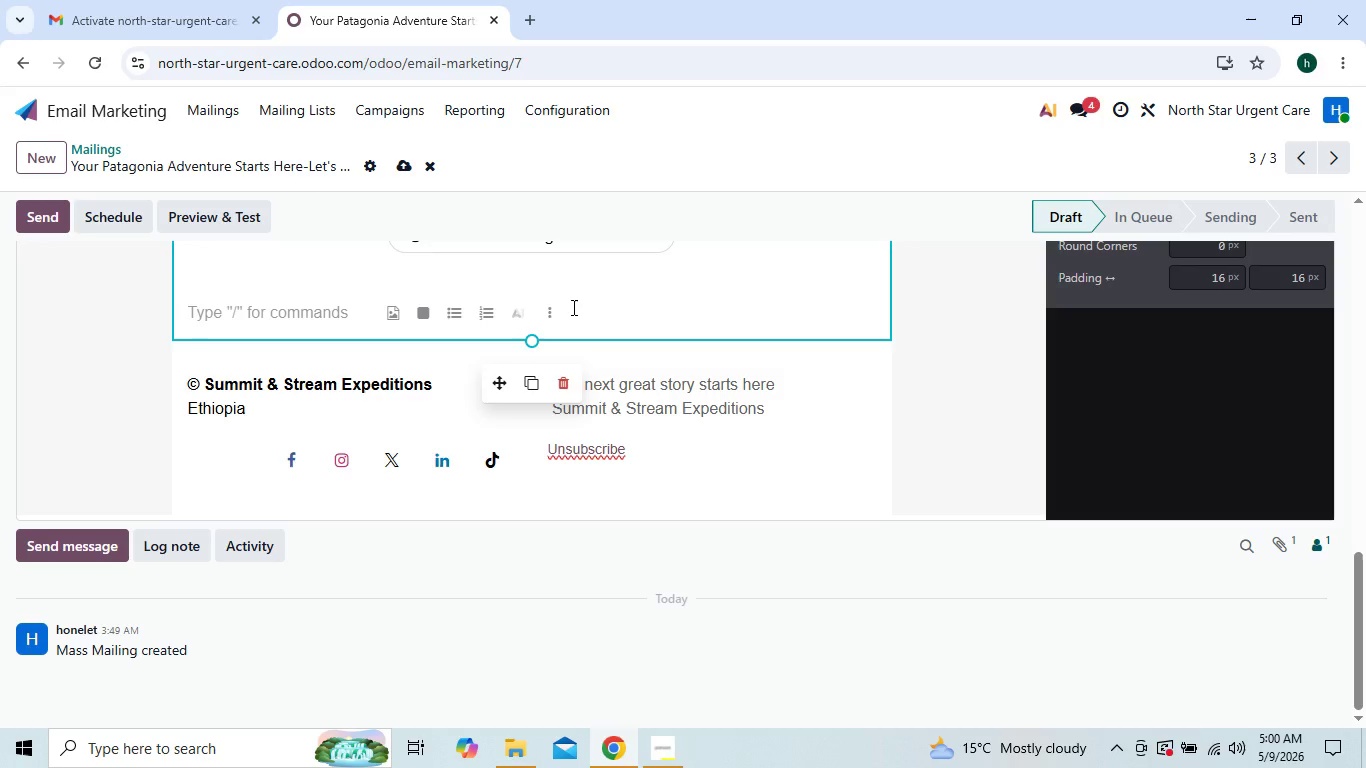 
key(Backspace)
 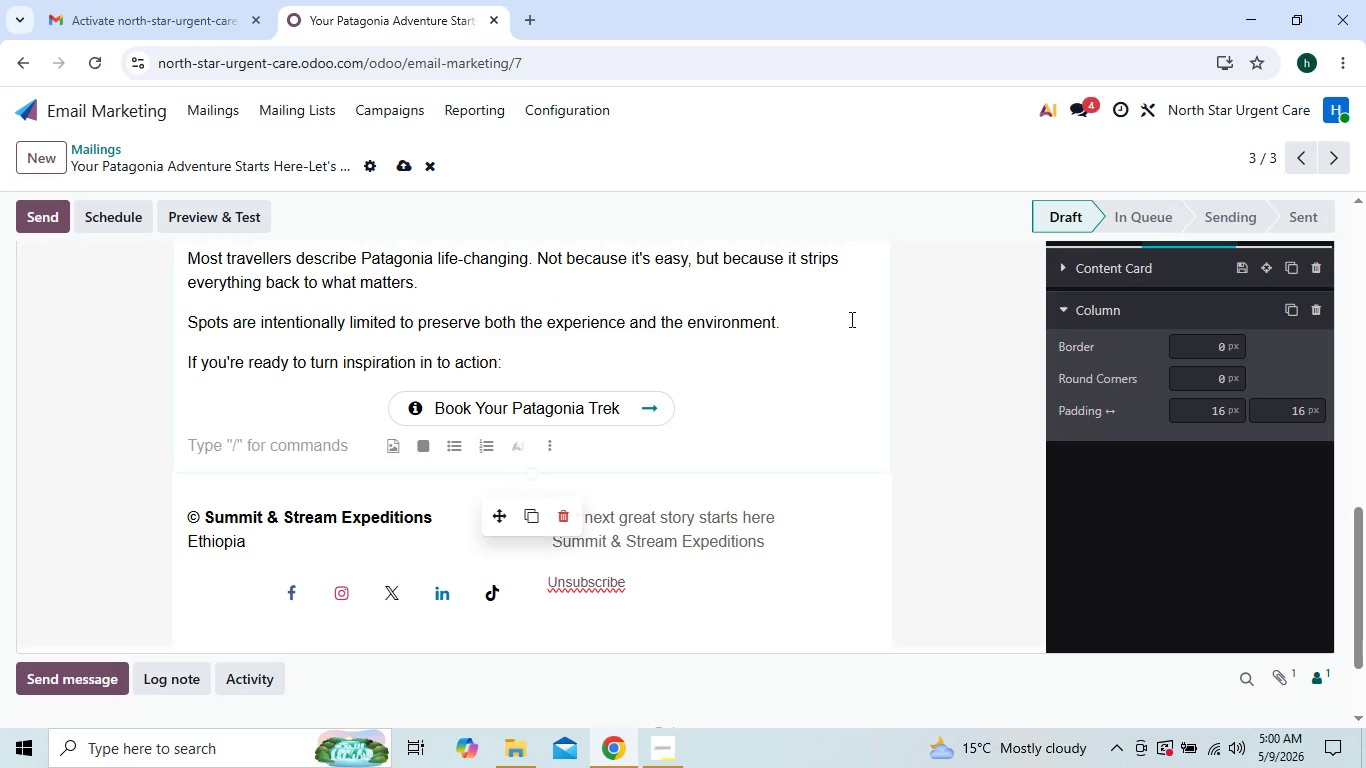 
left_click([979, 424])
 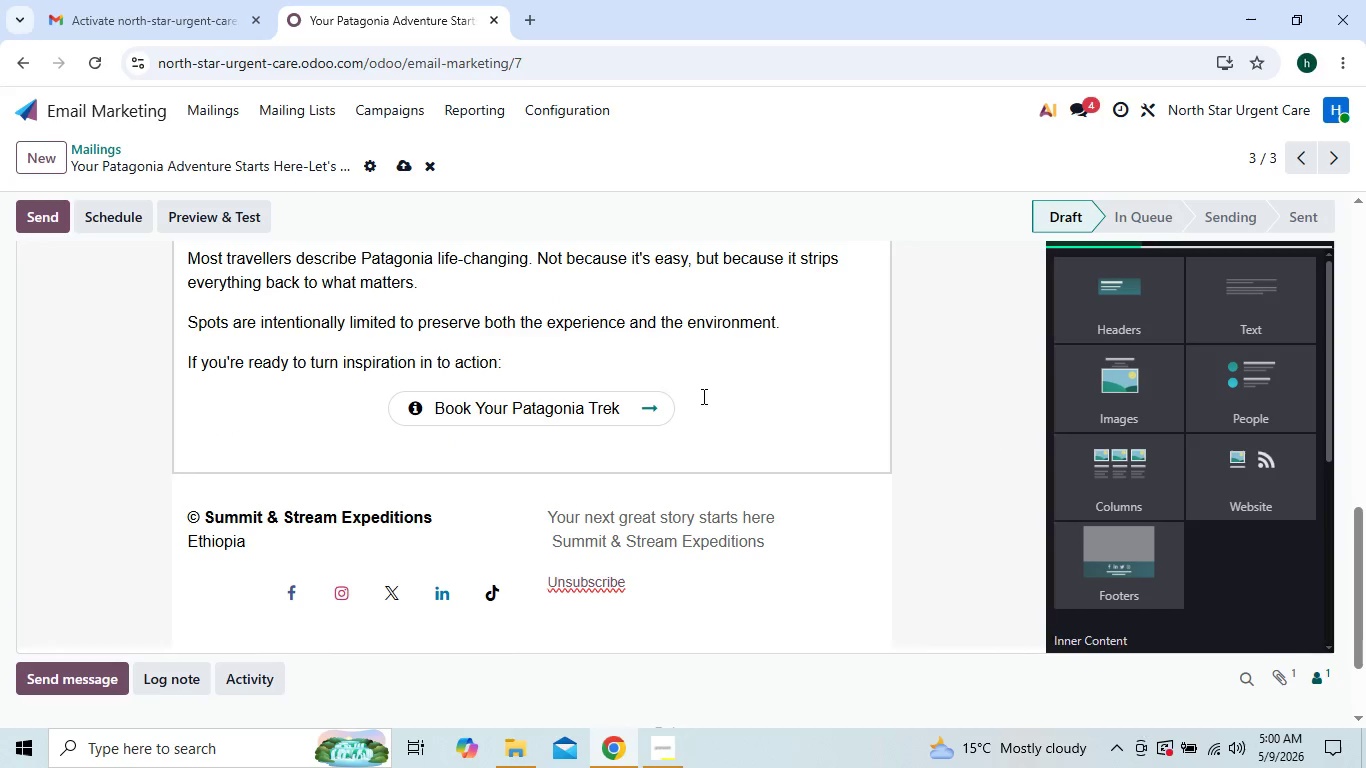 
left_click([577, 359])
 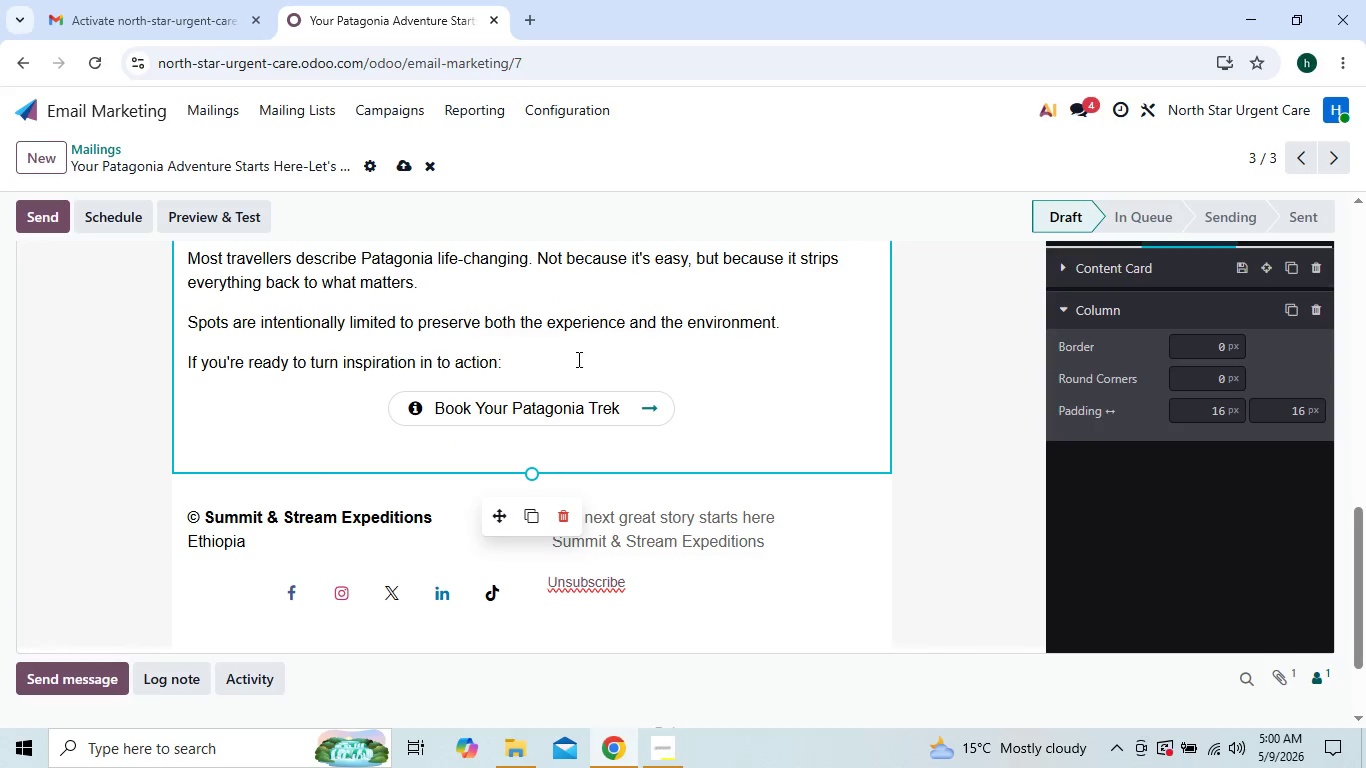 
key(Shift+Enter)
 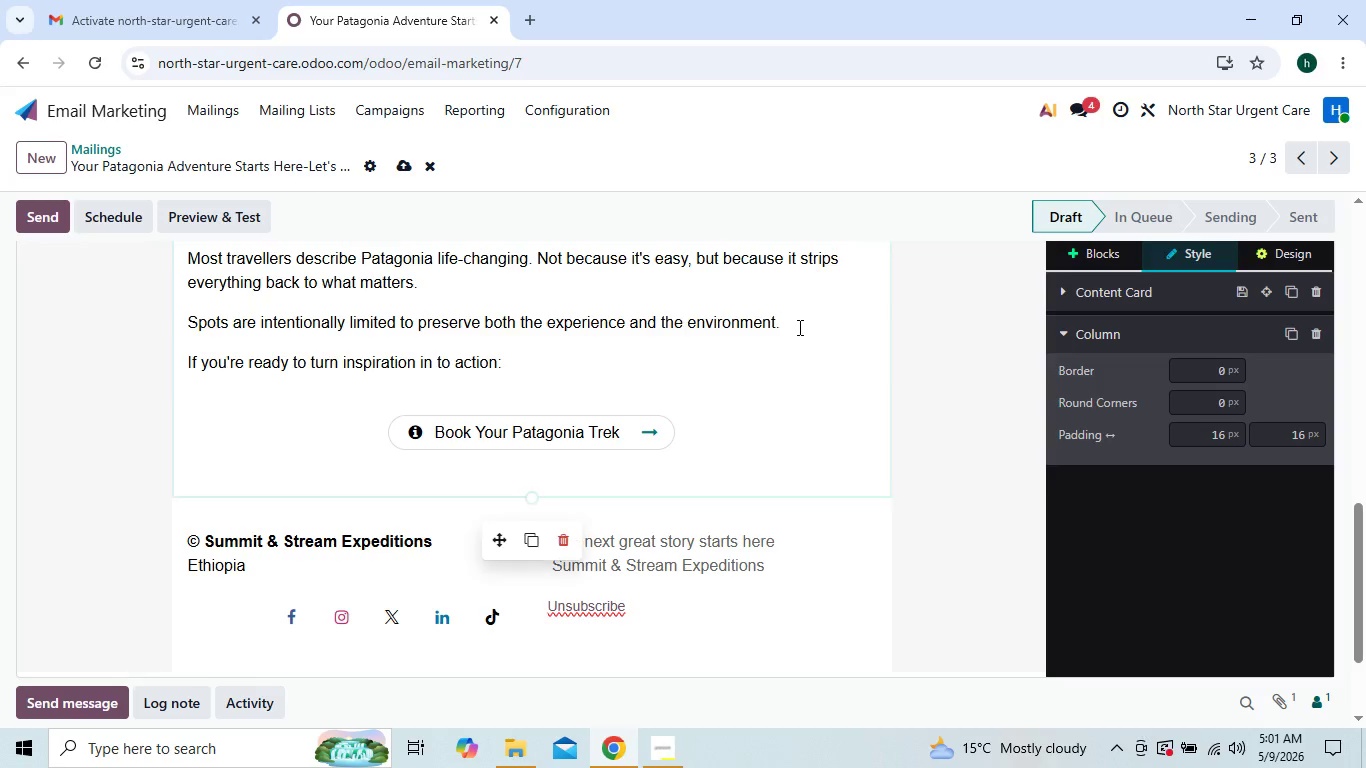 
left_click([919, 366])
 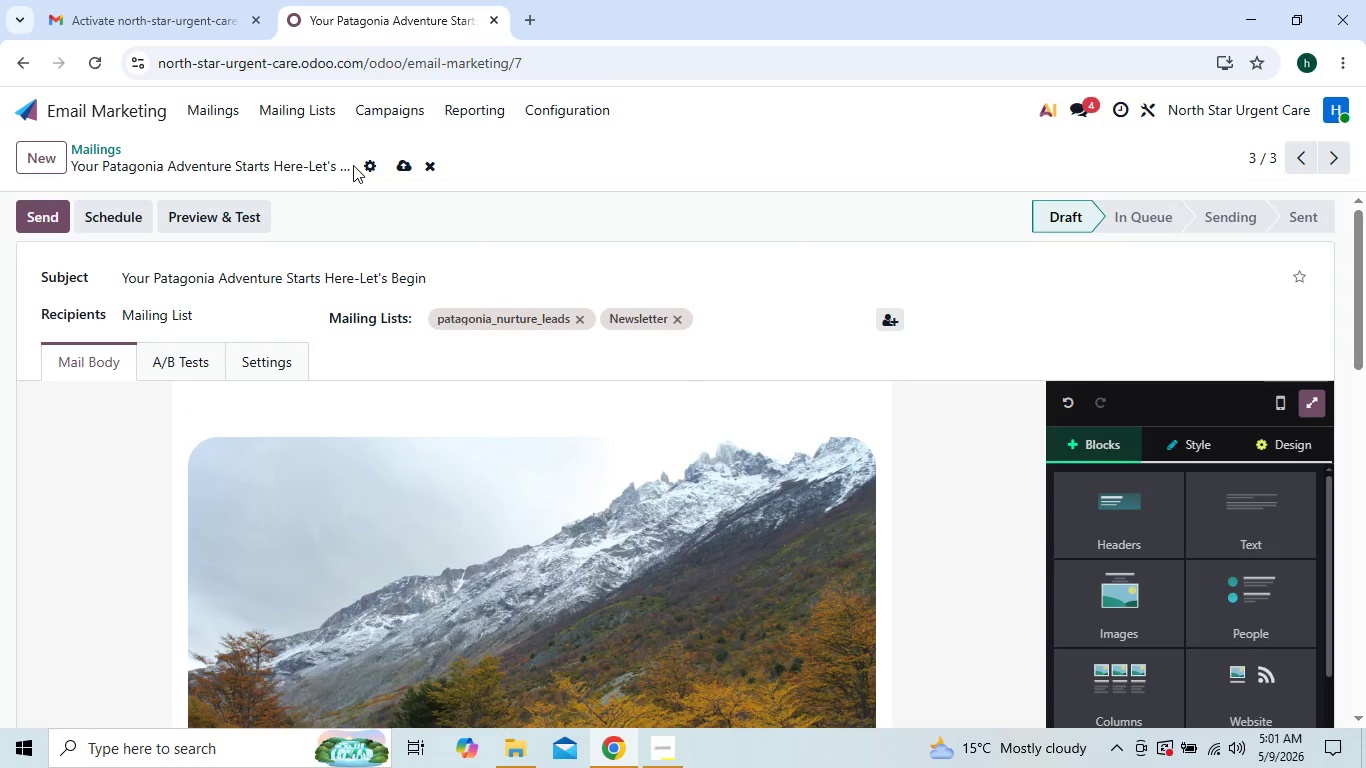 
left_click([391, 164])
 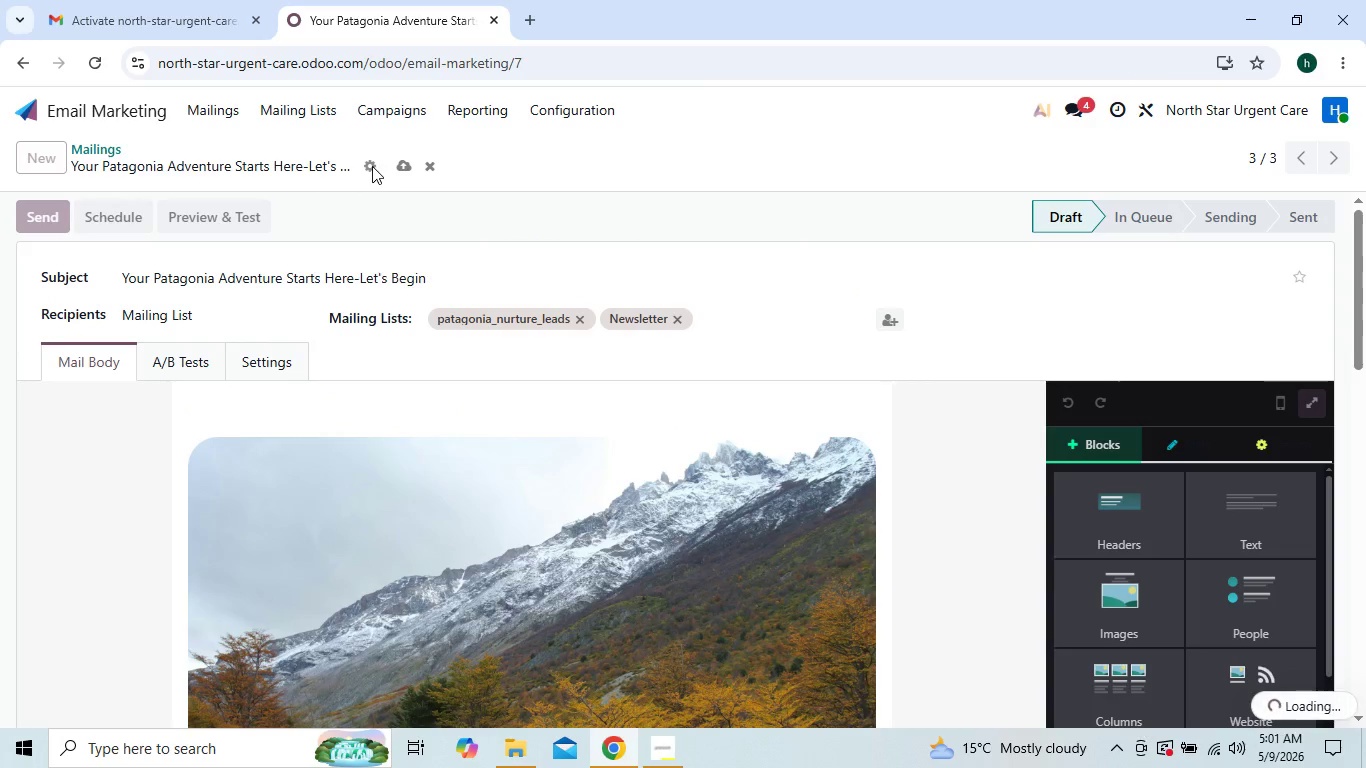 
left_click([371, 166])
 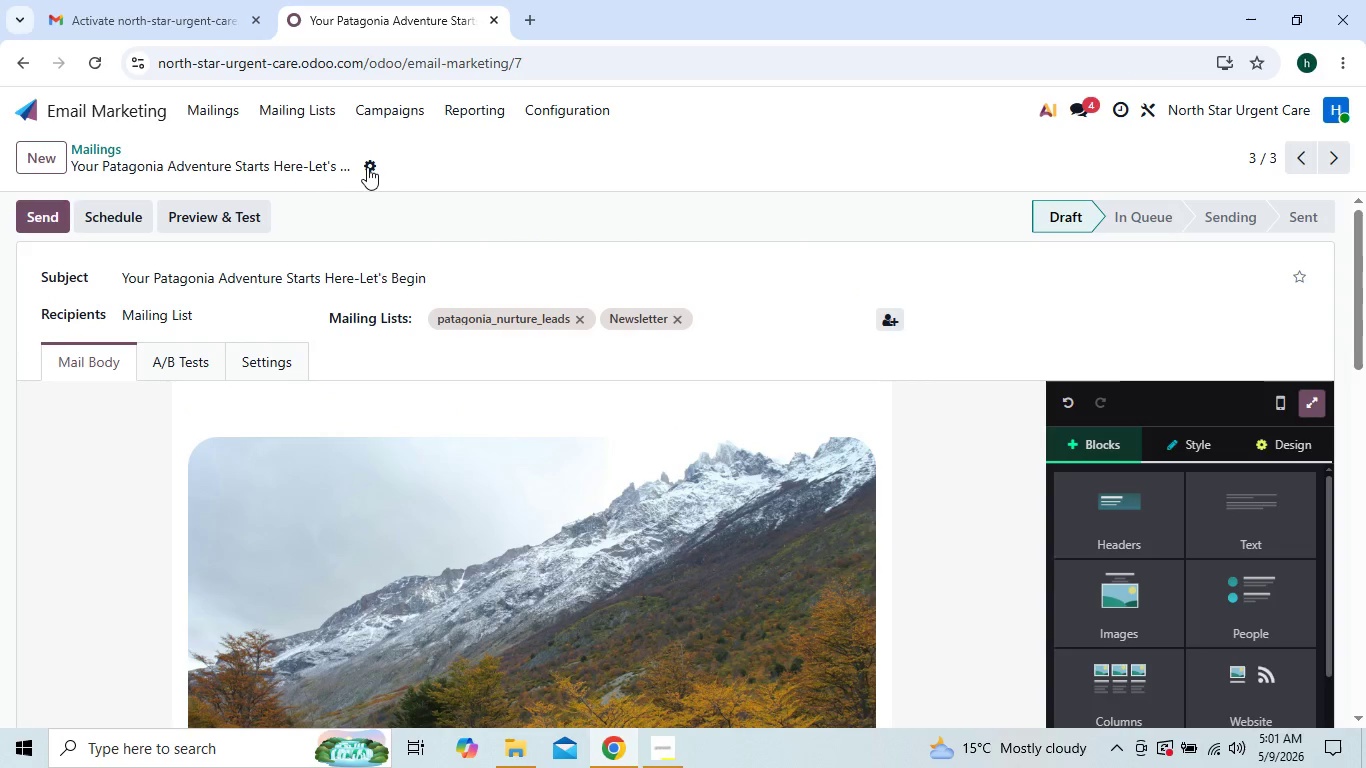 
left_click([368, 167])
 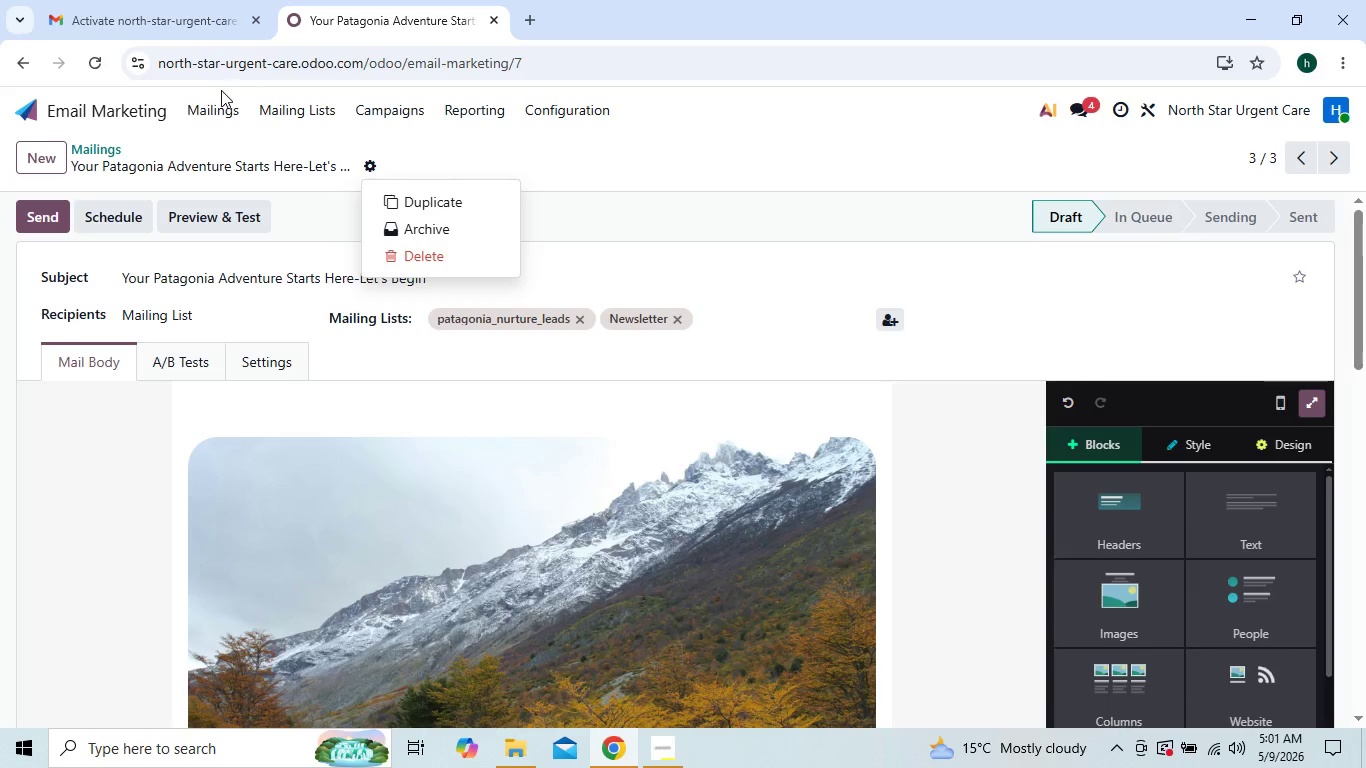 
left_click([207, 107])
 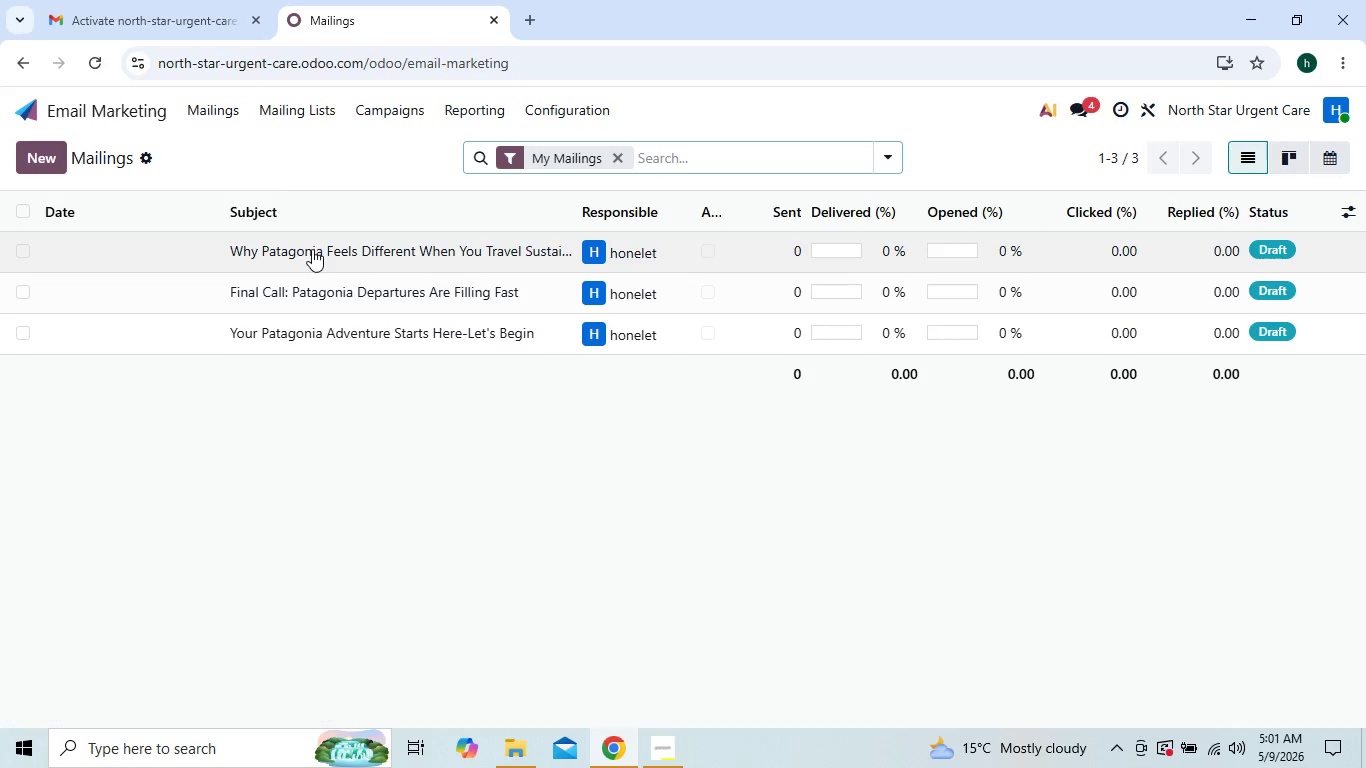 
left_click([319, 255])
 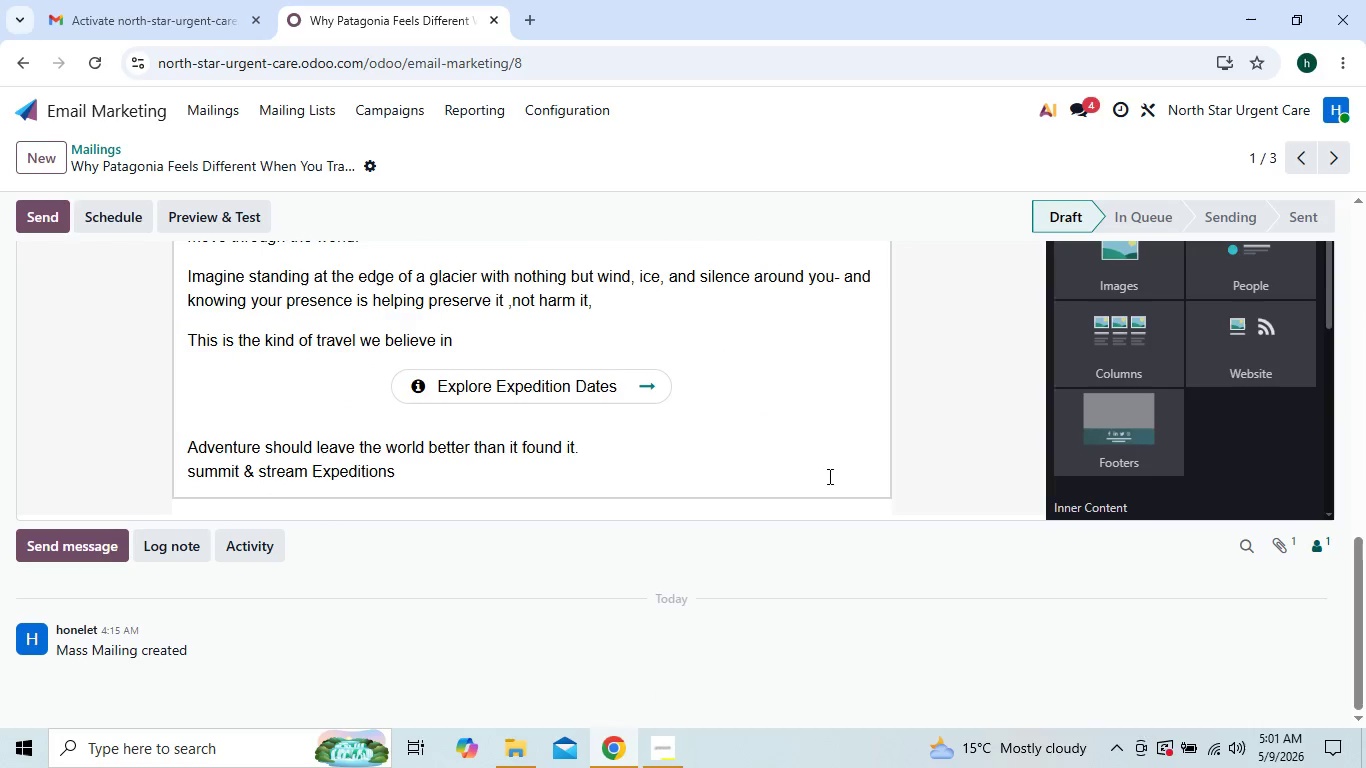 
left_click([1100, 438])
 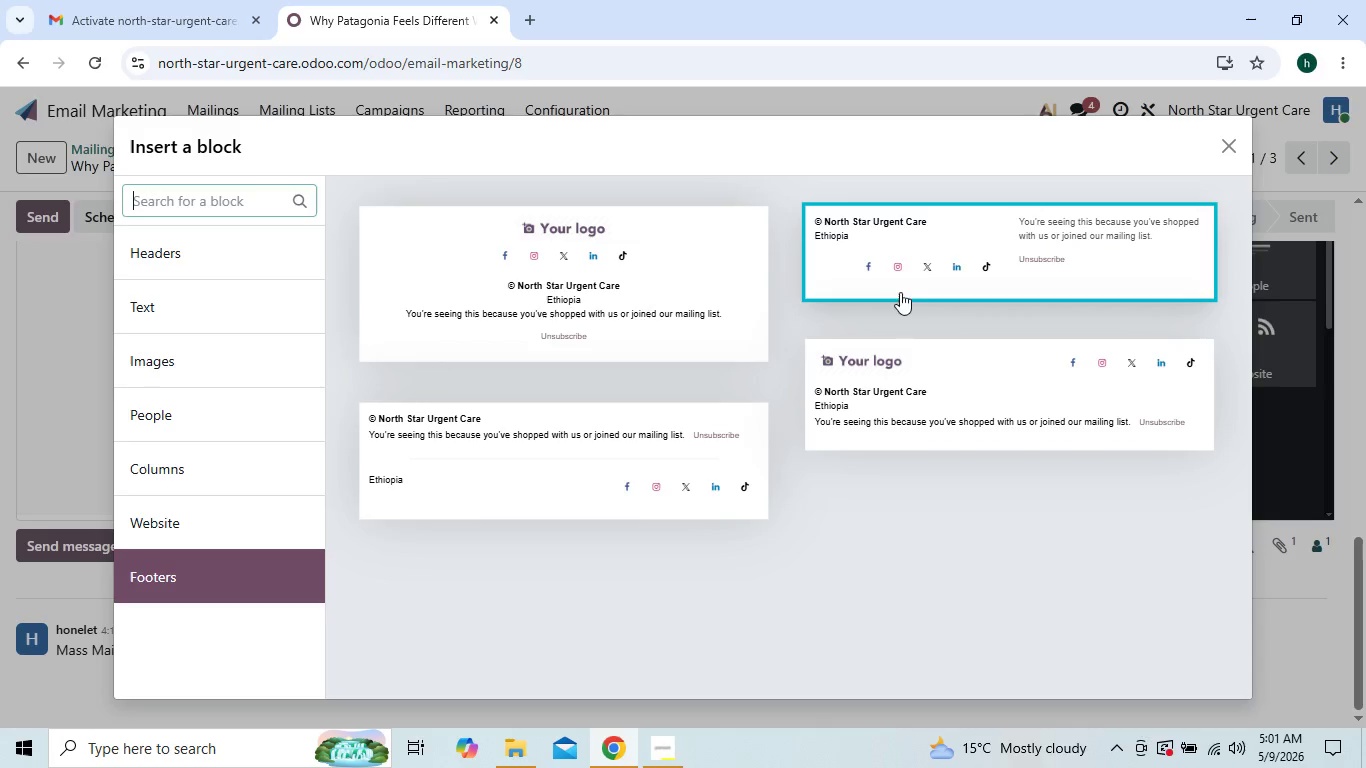 
left_click([925, 241])
 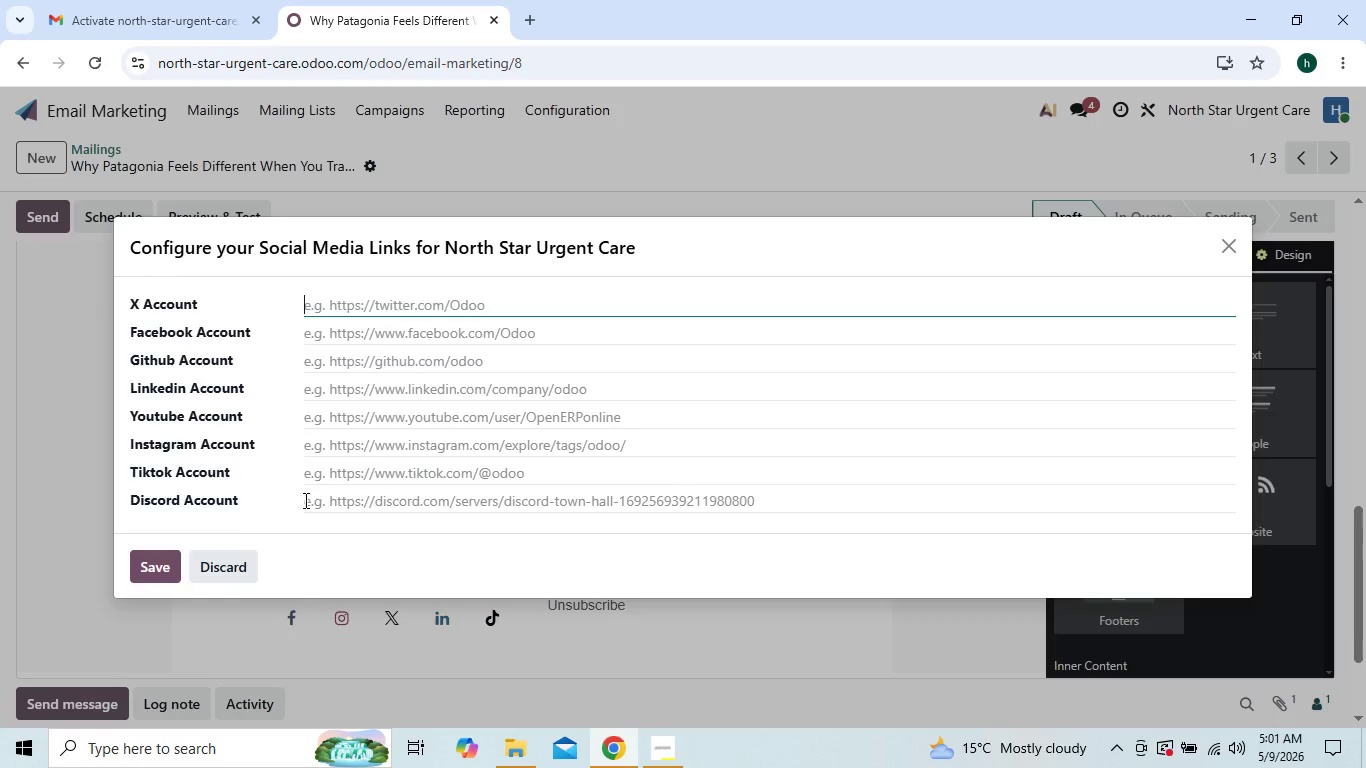 
left_click([163, 557])
 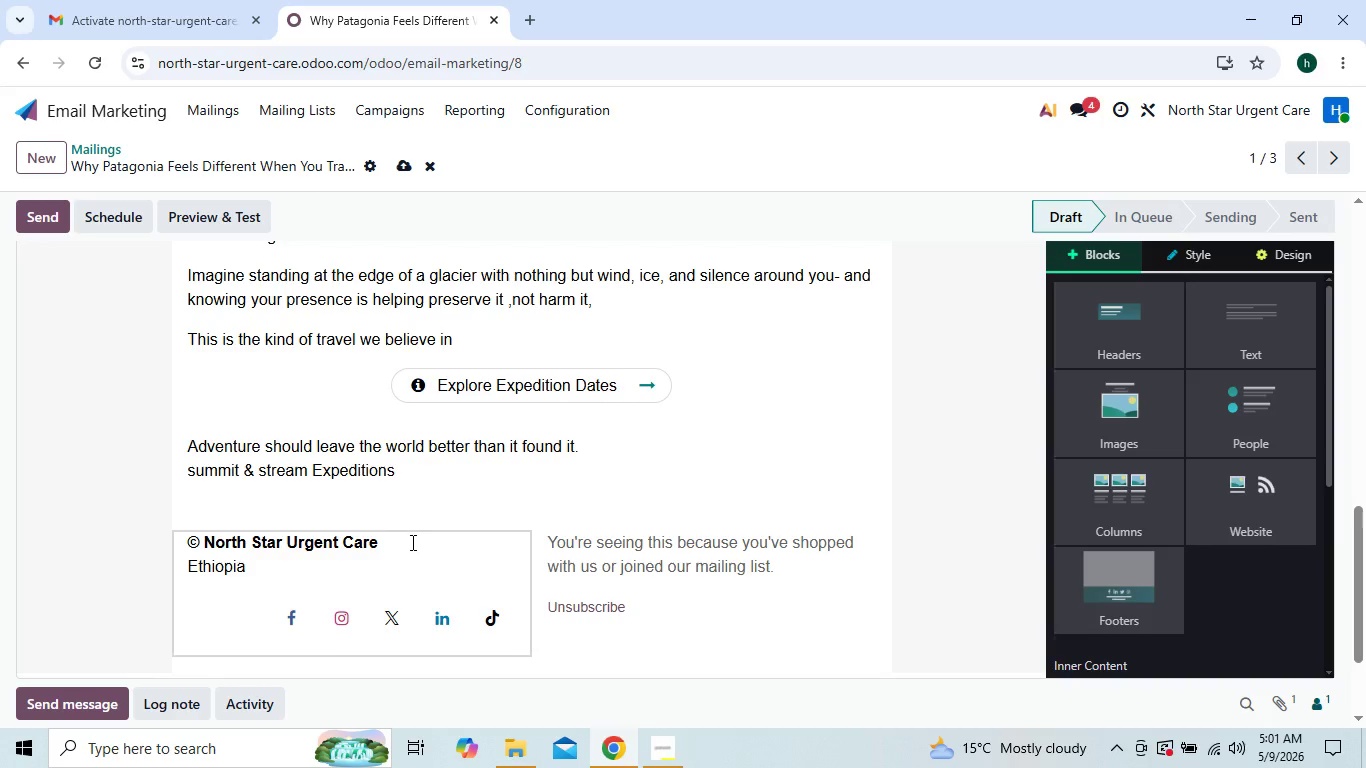 
left_click([414, 543])
 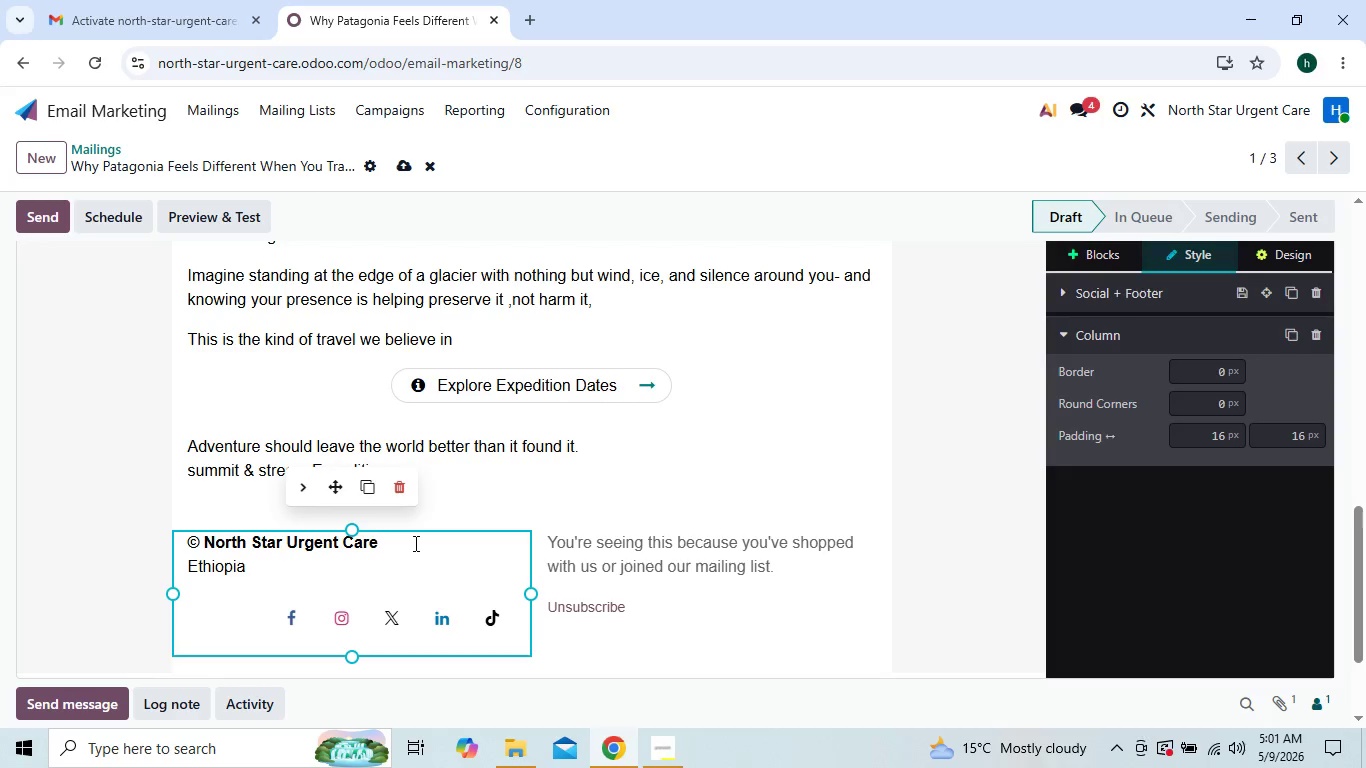 
key(Backspace)
 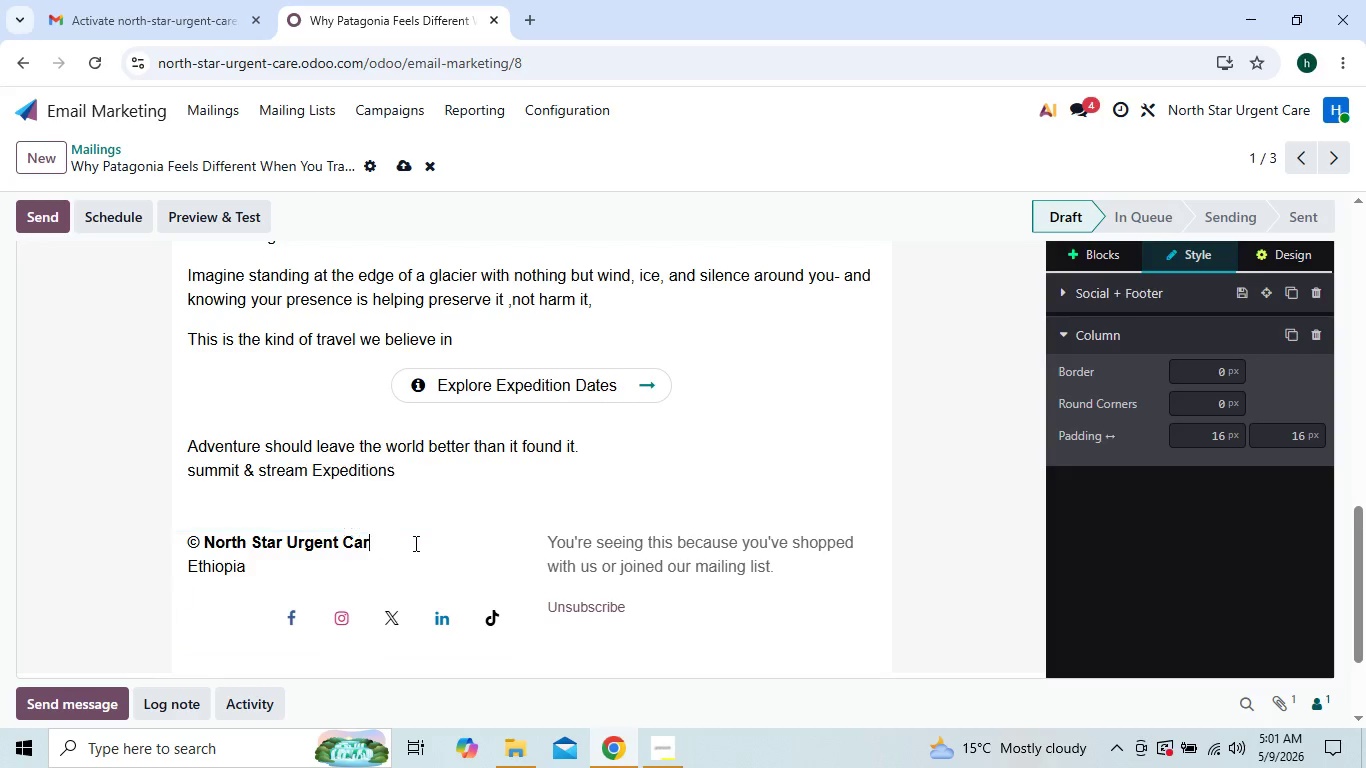 
key(Backspace)
 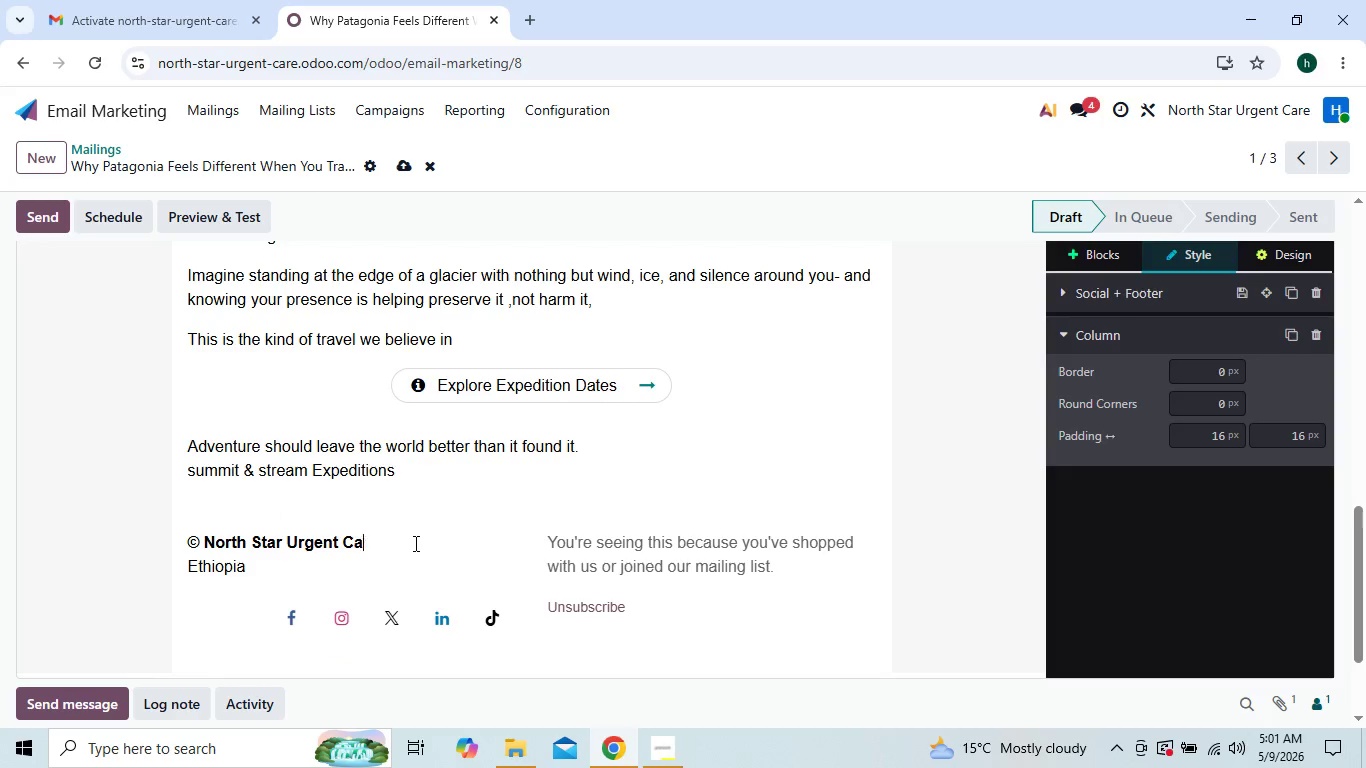 
key(Backspace)
 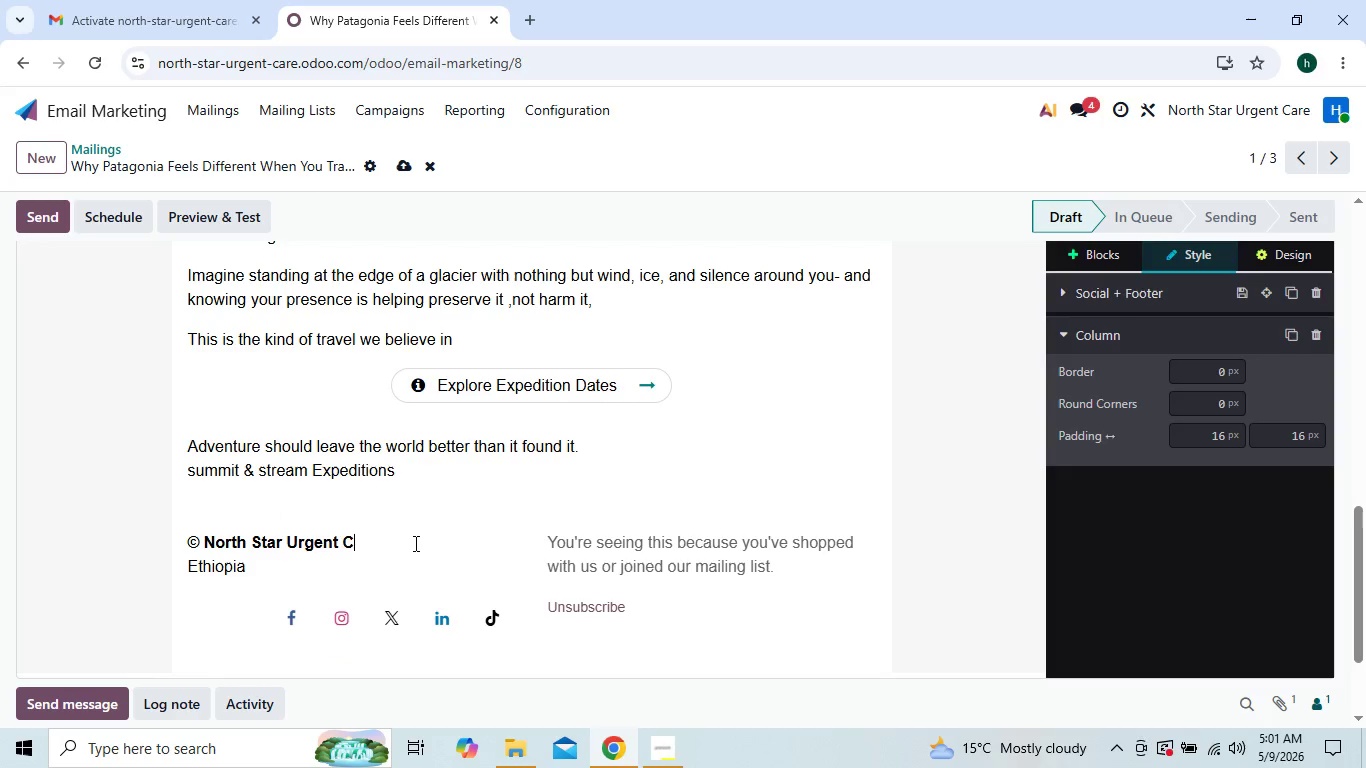 
key(Backspace)
 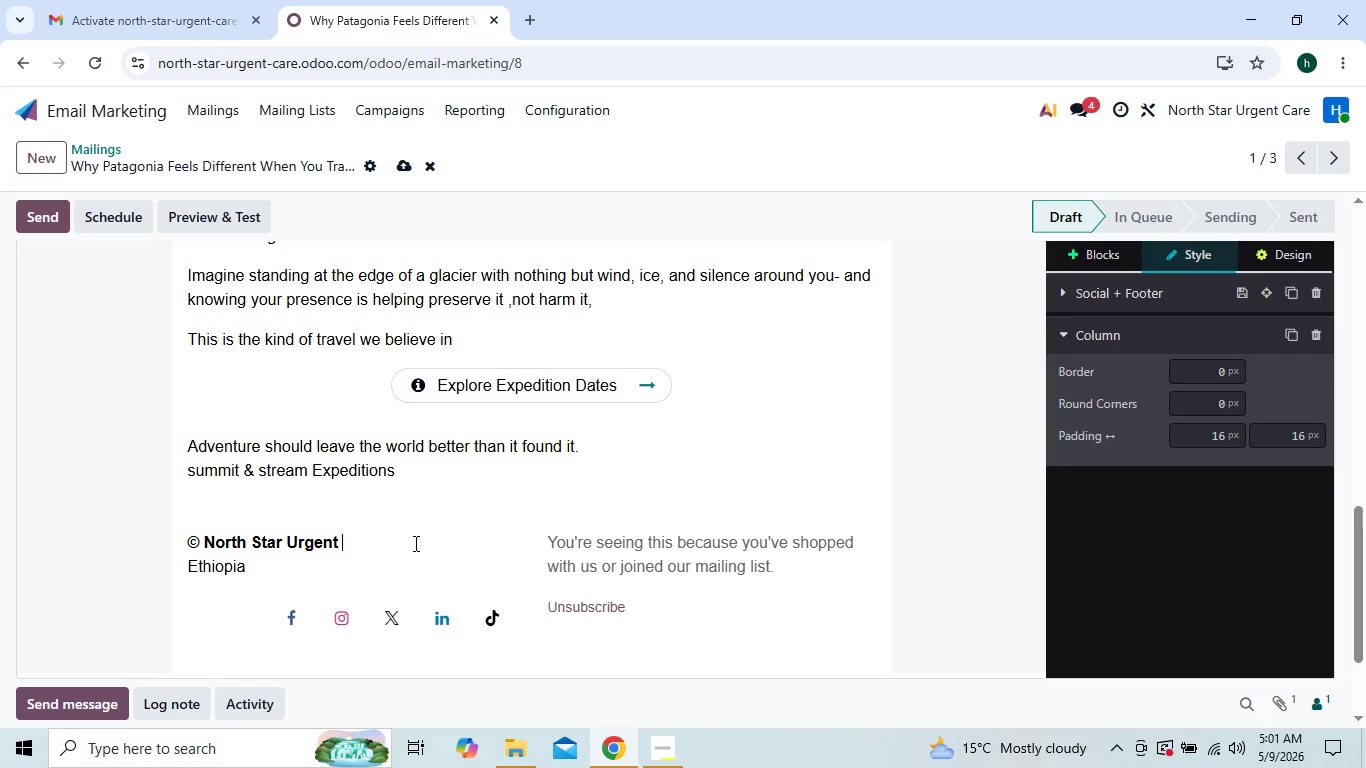 
key(Backspace)
 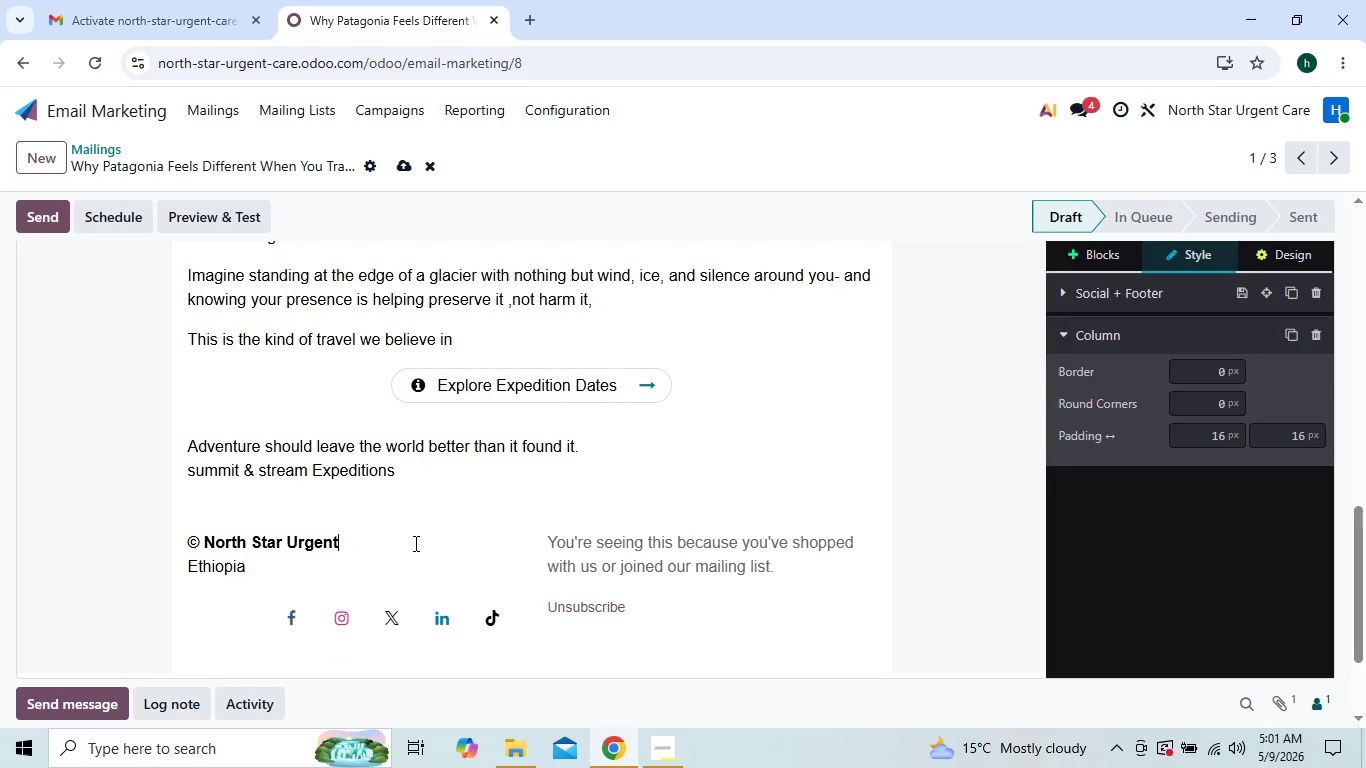 
key(Backspace)
 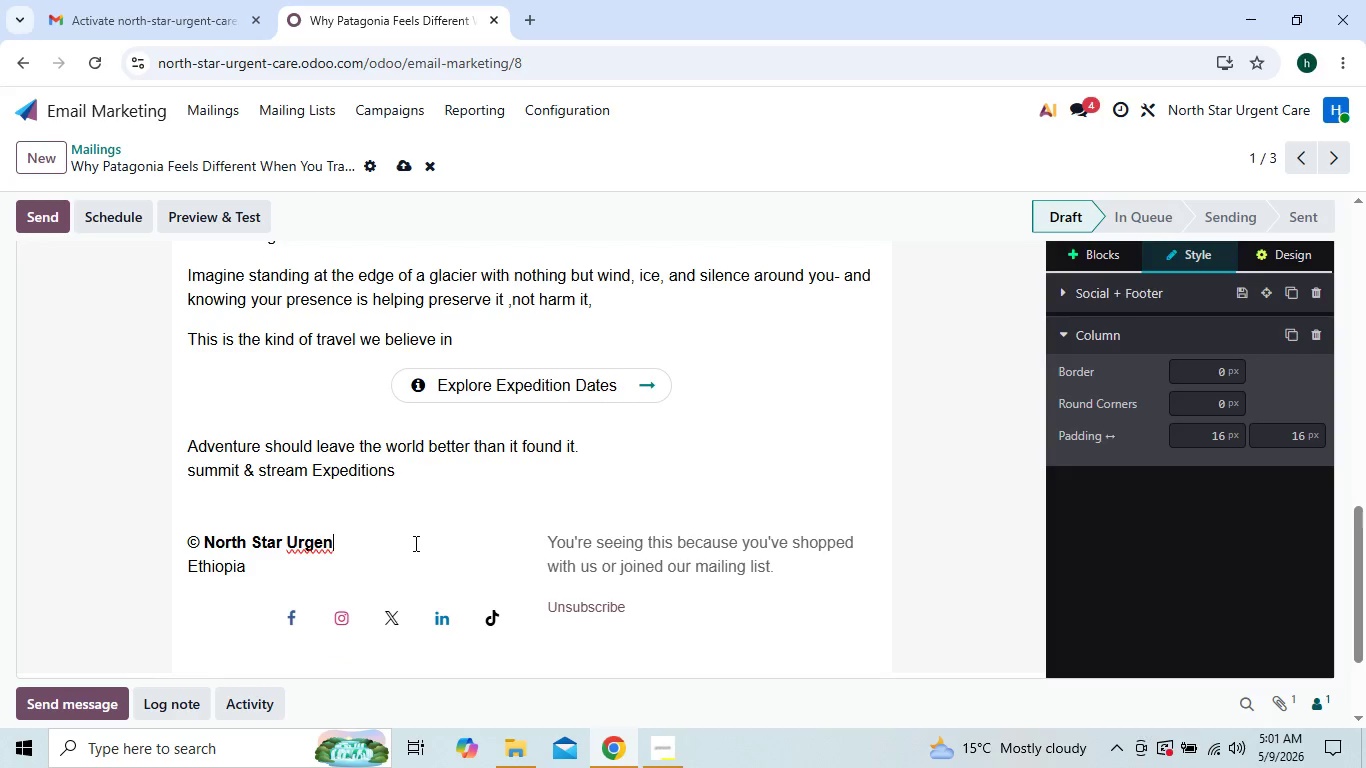 
key(Backspace)
 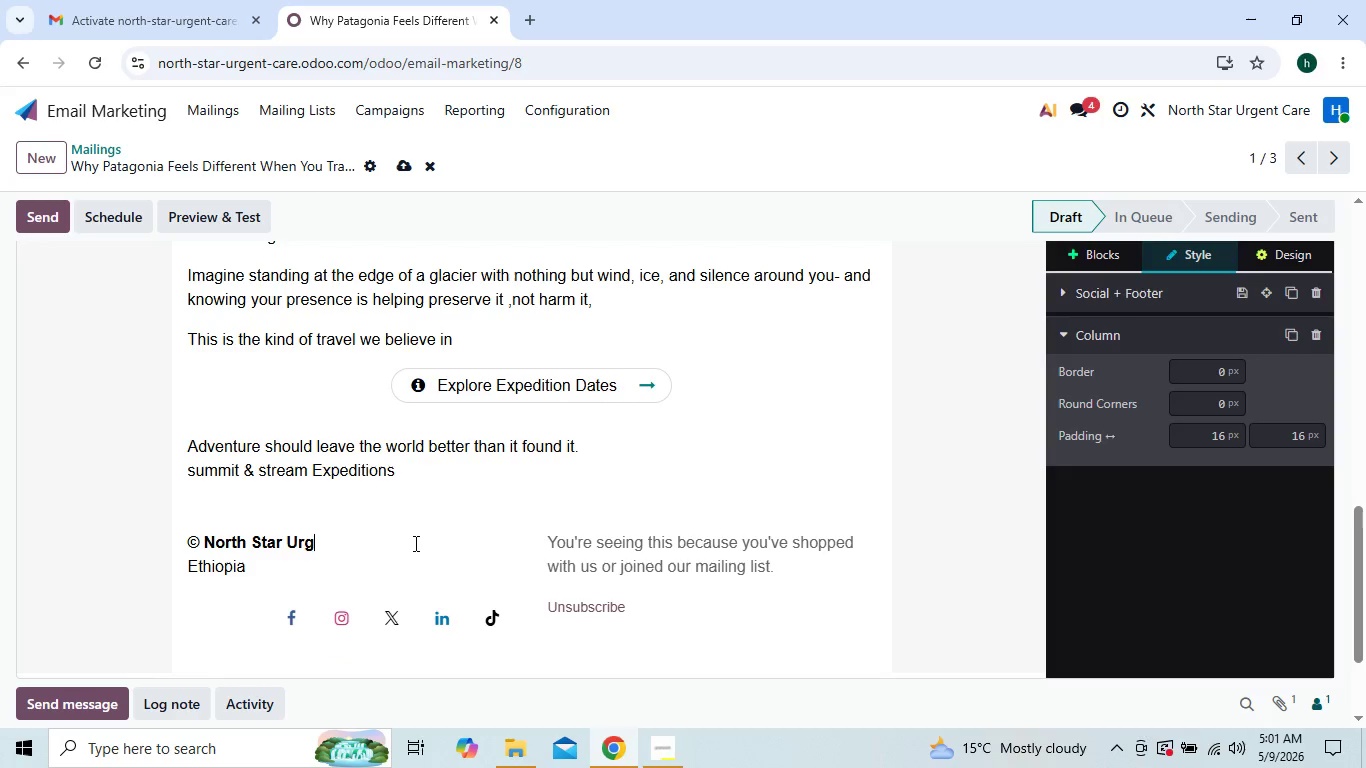 
key(Backspace)
 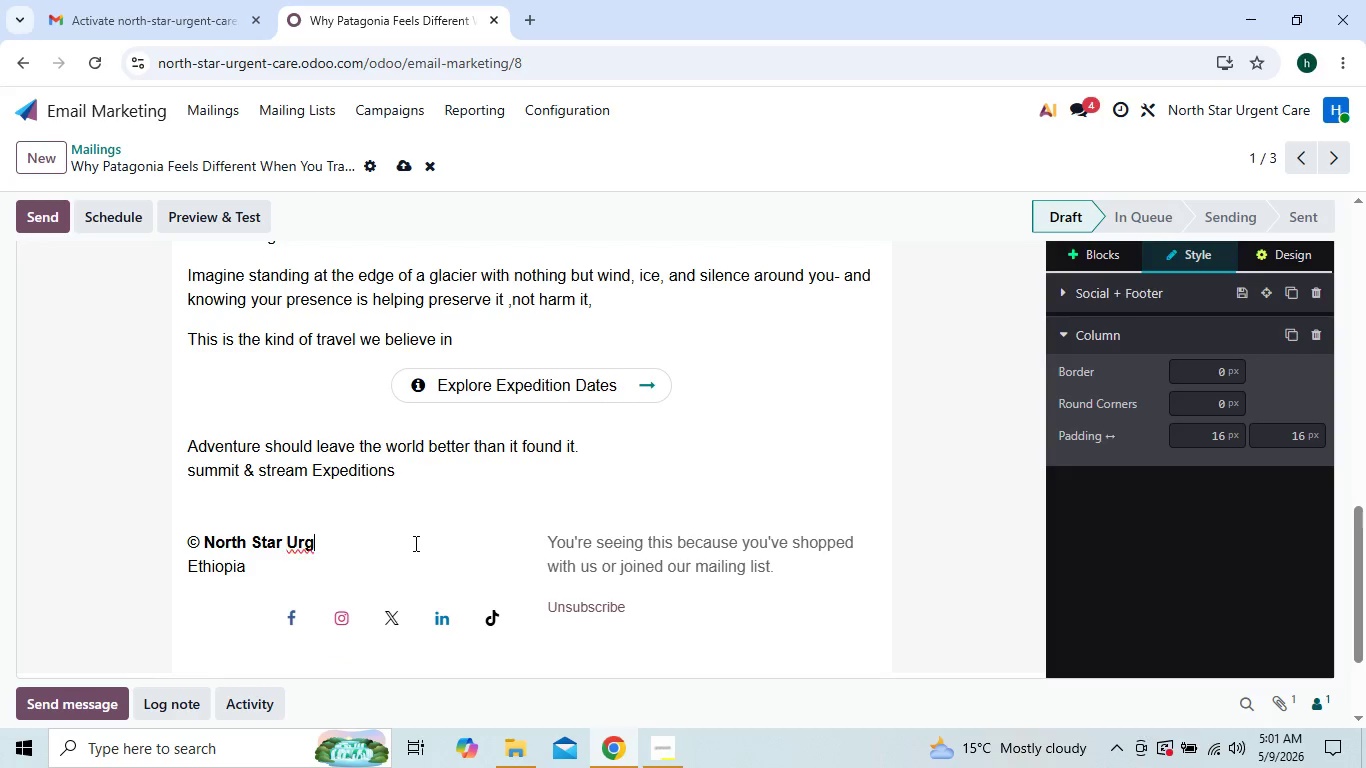 
key(Backspace)
 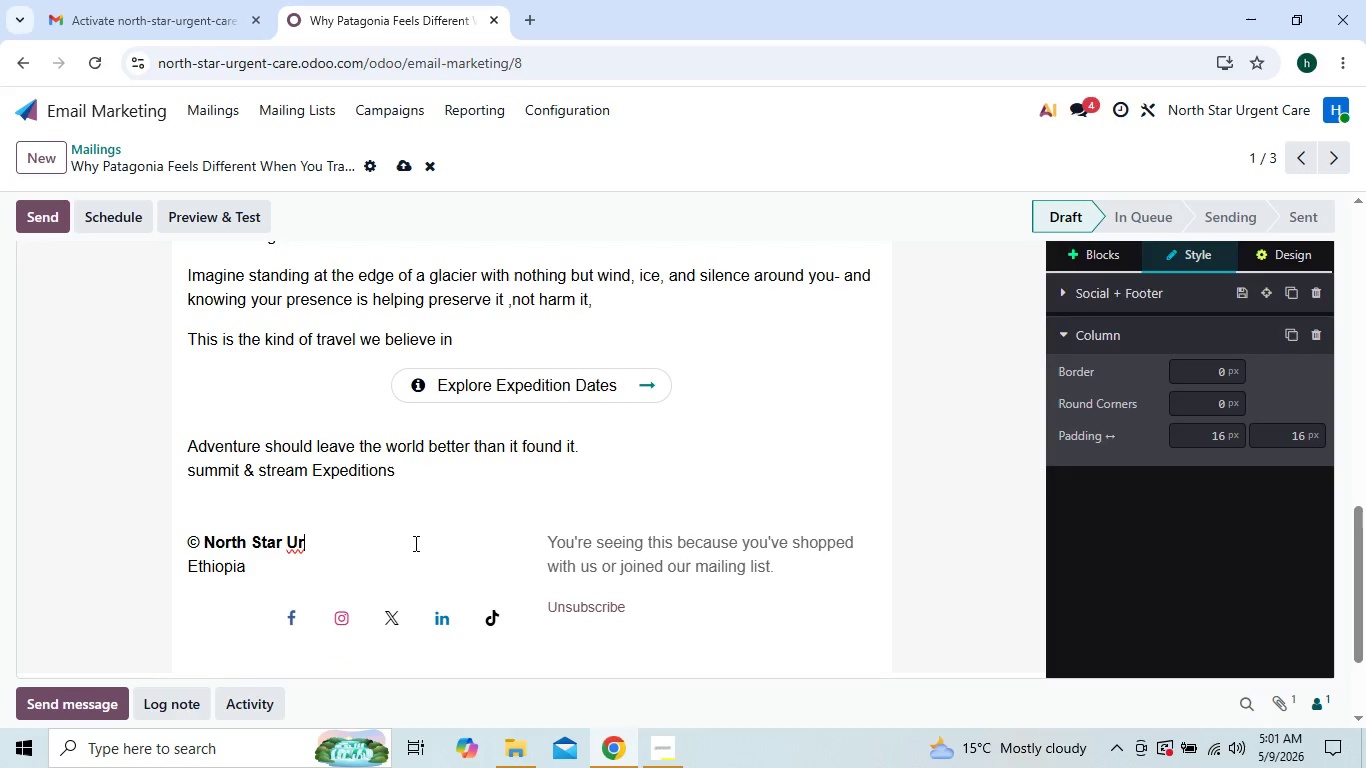 
key(Backspace)
 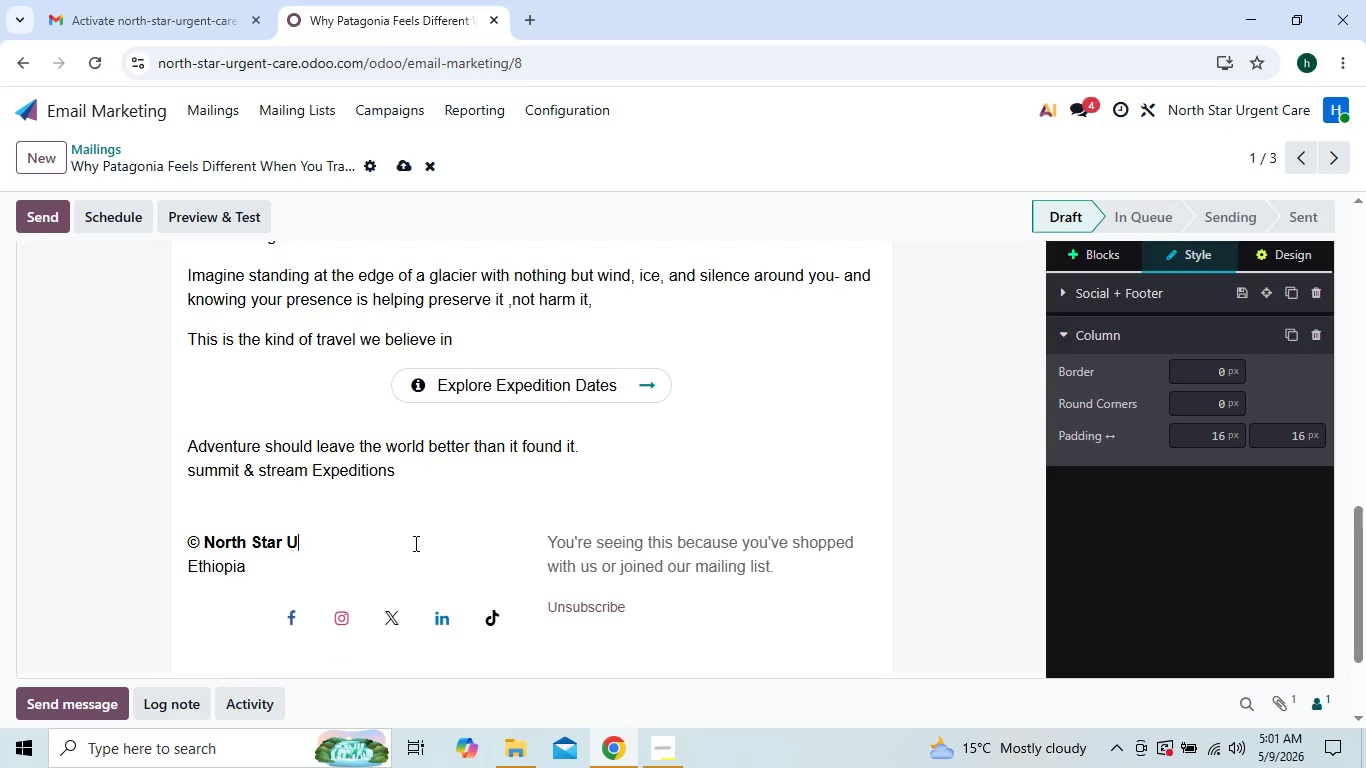 
key(Backspace)
 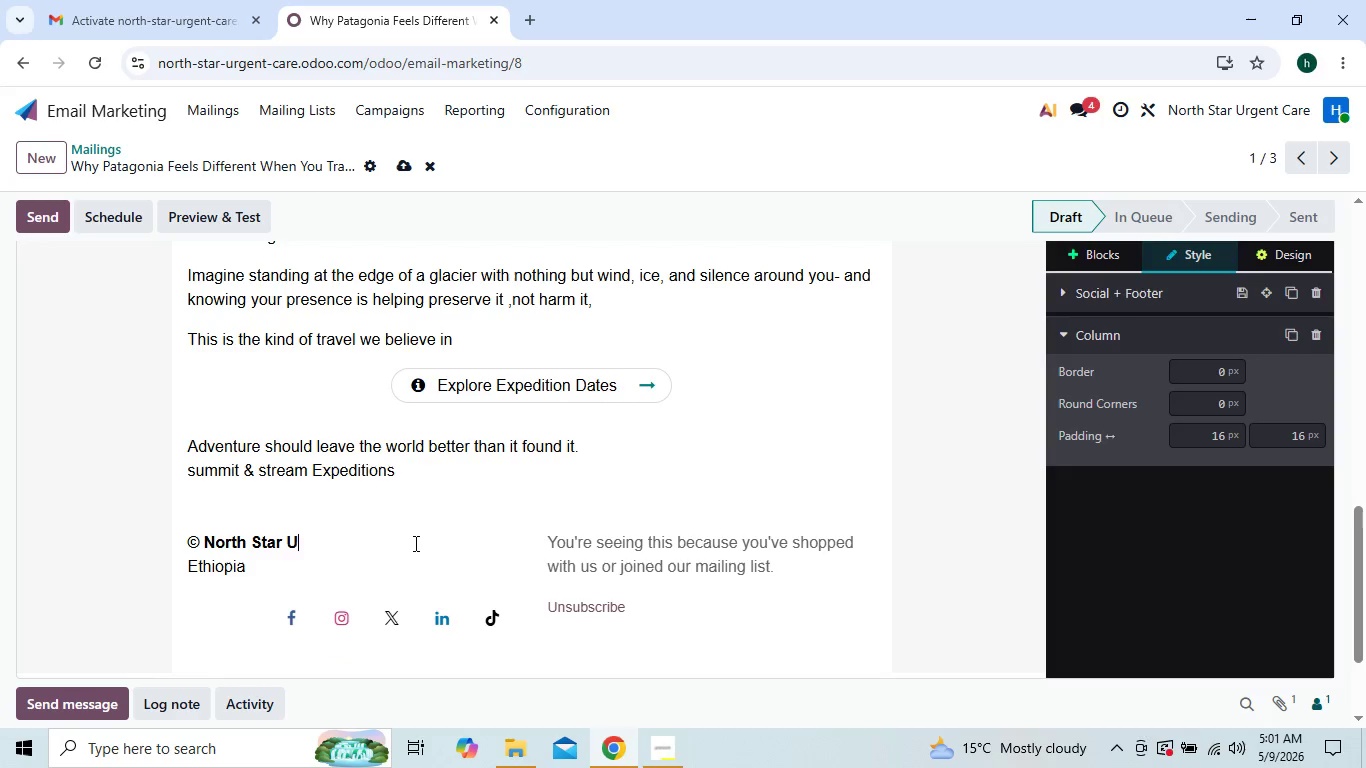 
key(Backspace)
 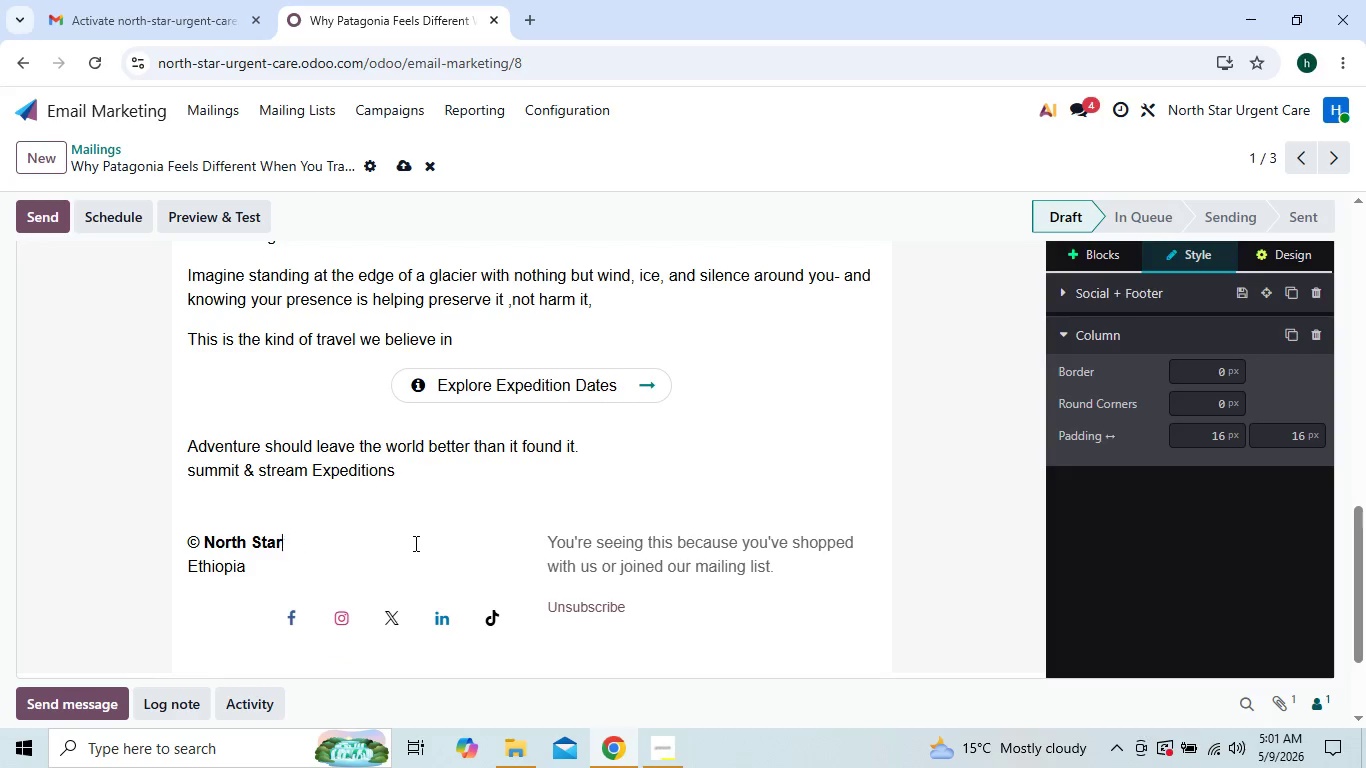 
key(Backspace)
 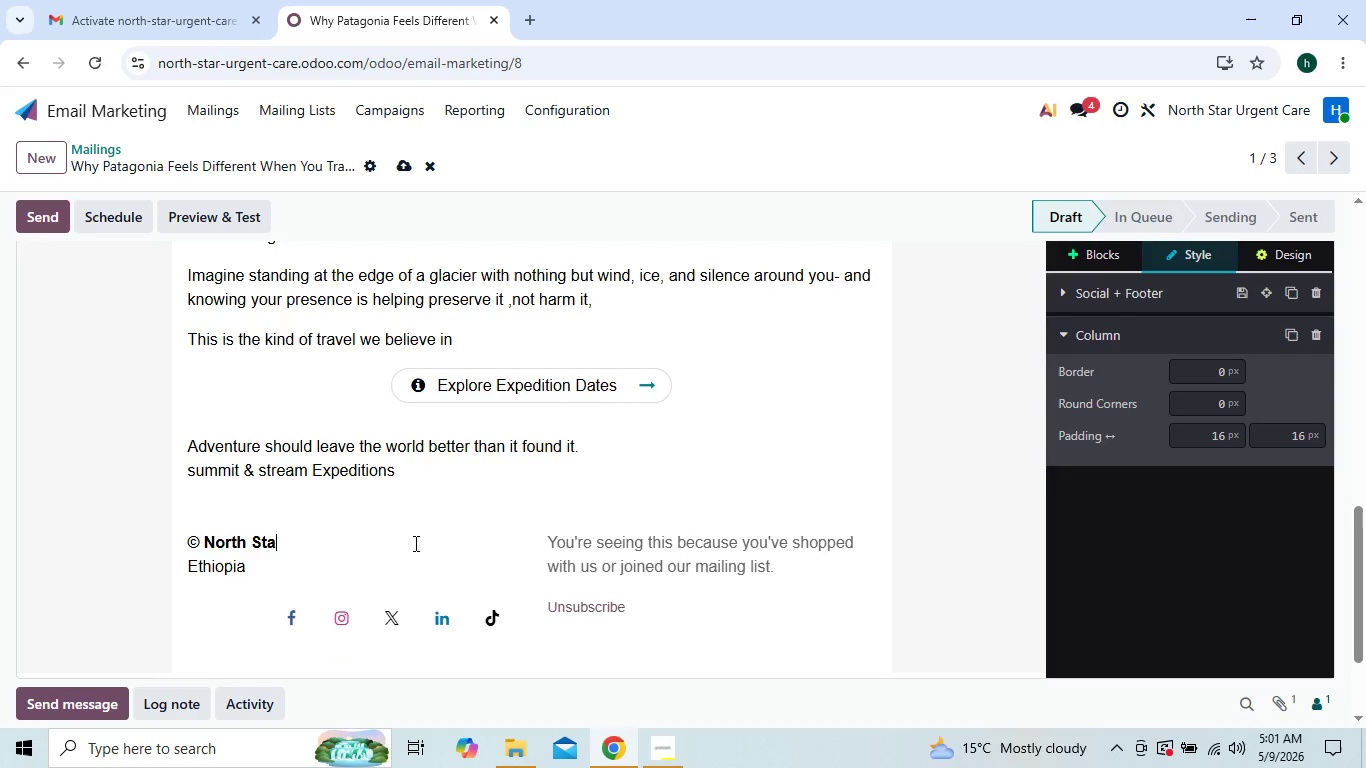 
key(Backspace)
 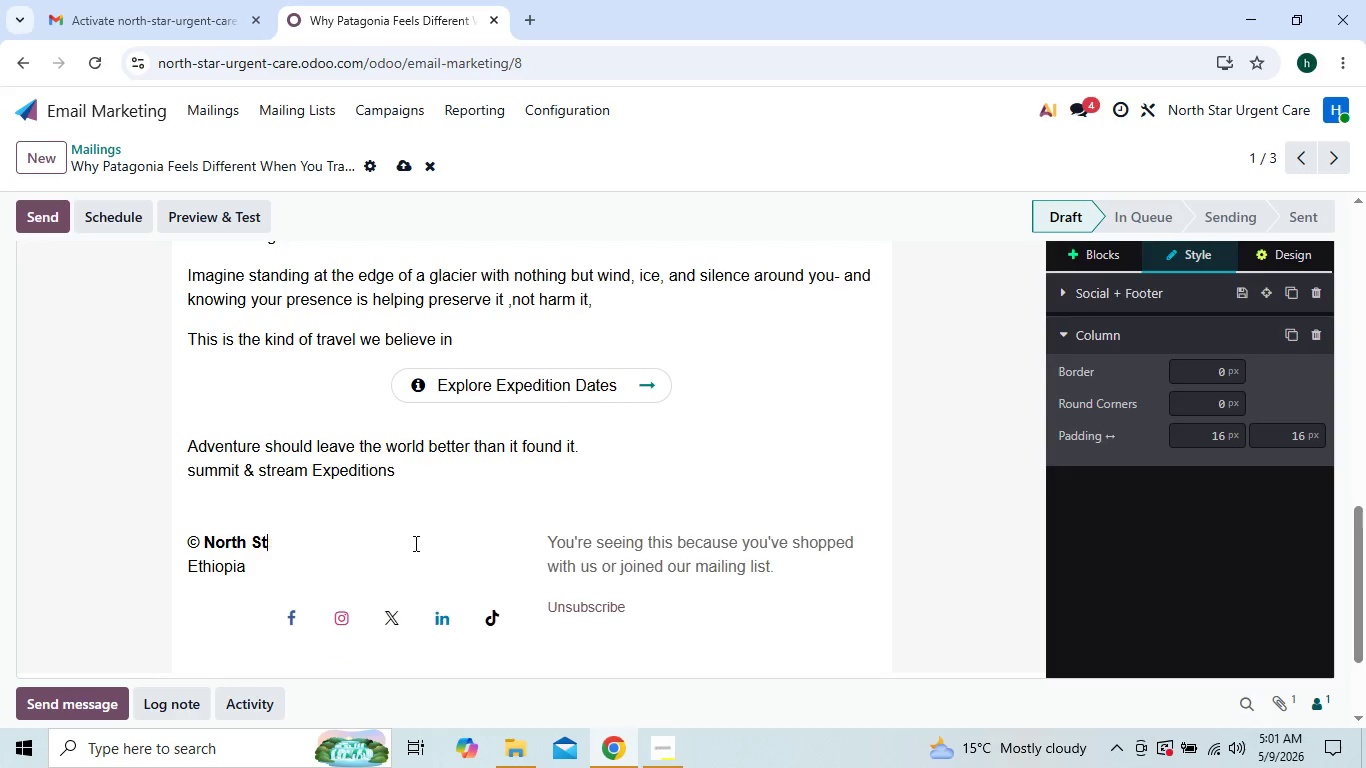 
key(Backspace)
 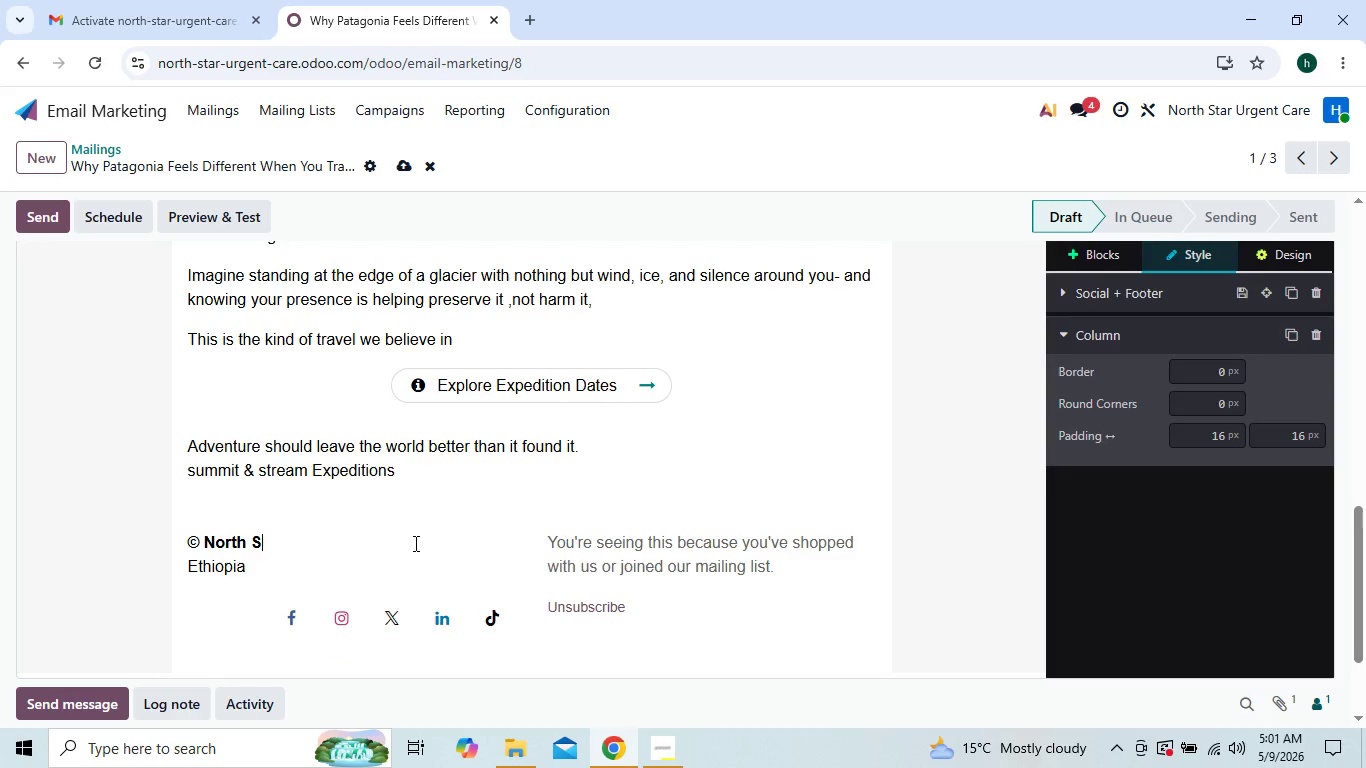 
key(Backspace)
 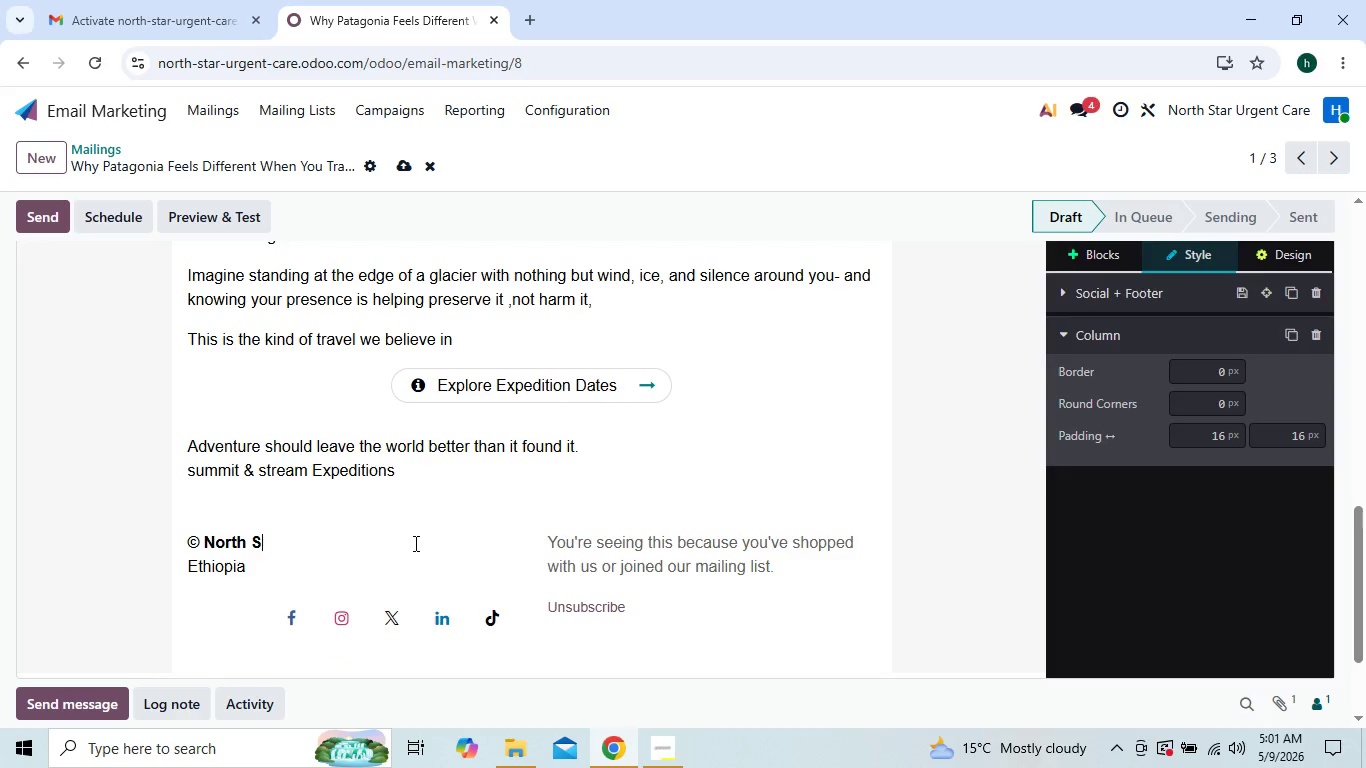 
key(Backspace)
 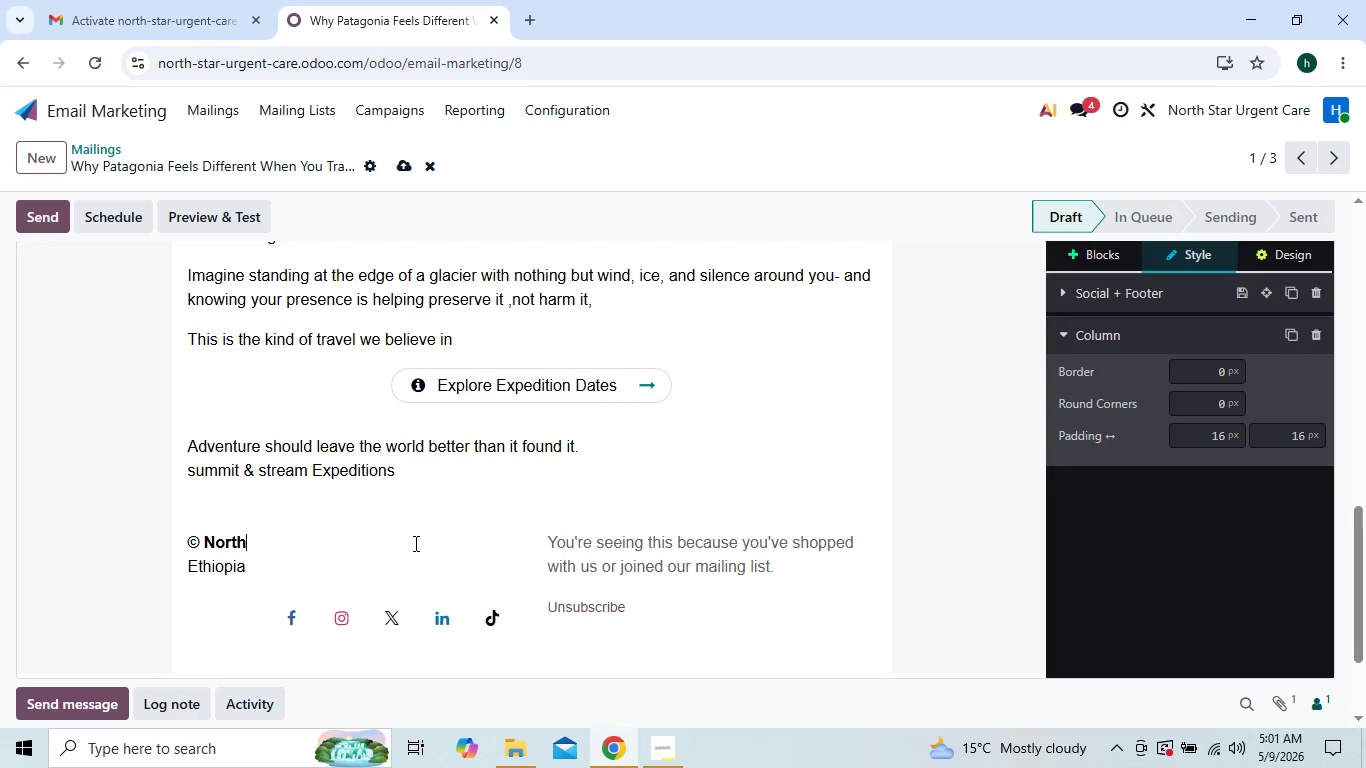 
key(Backspace)
 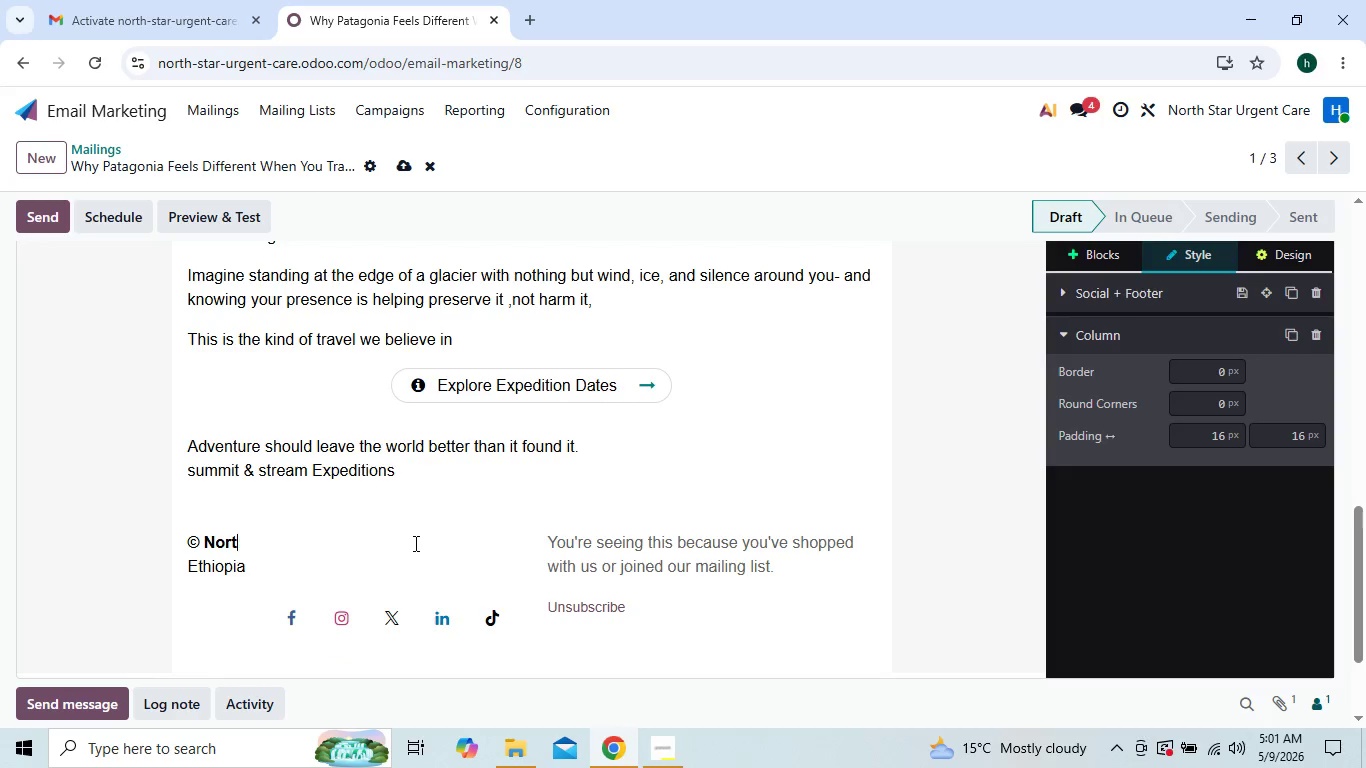 
key(Backspace)
 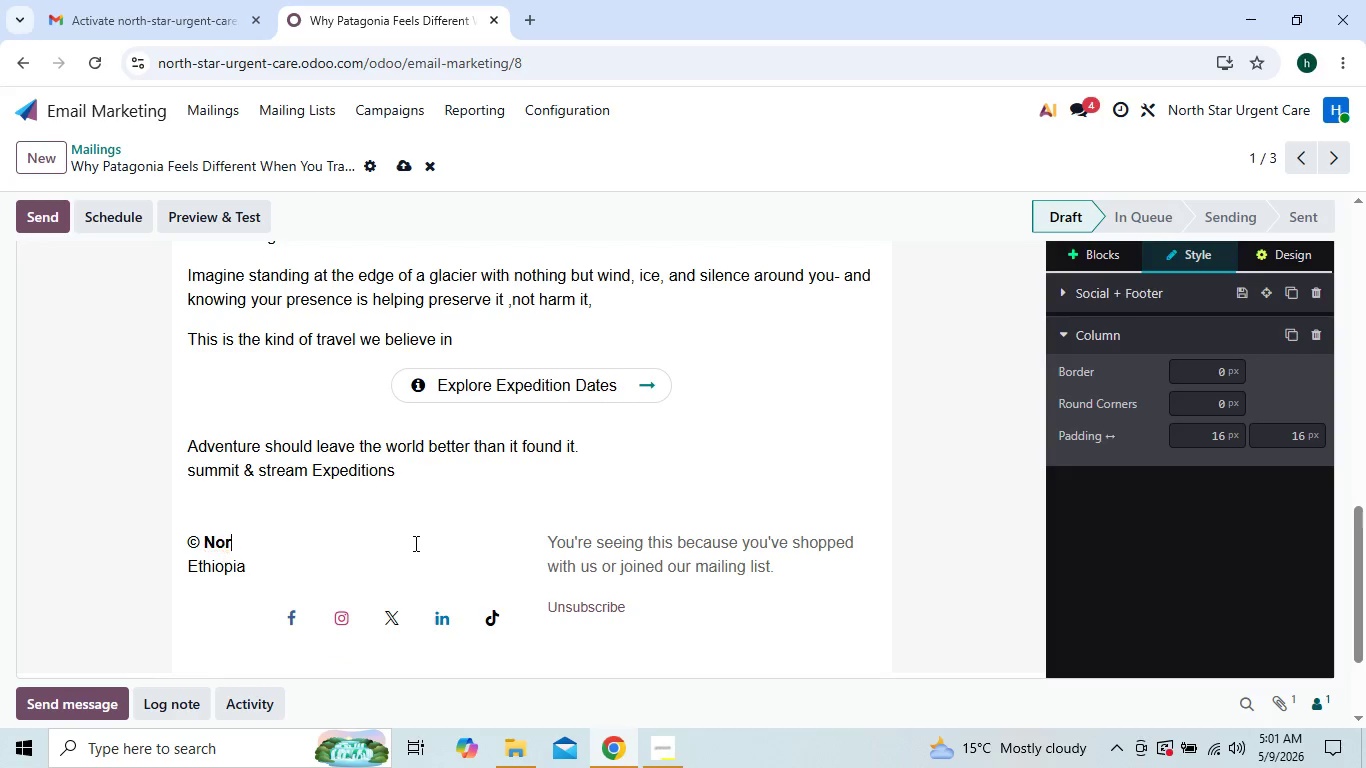 
key(Backspace)
 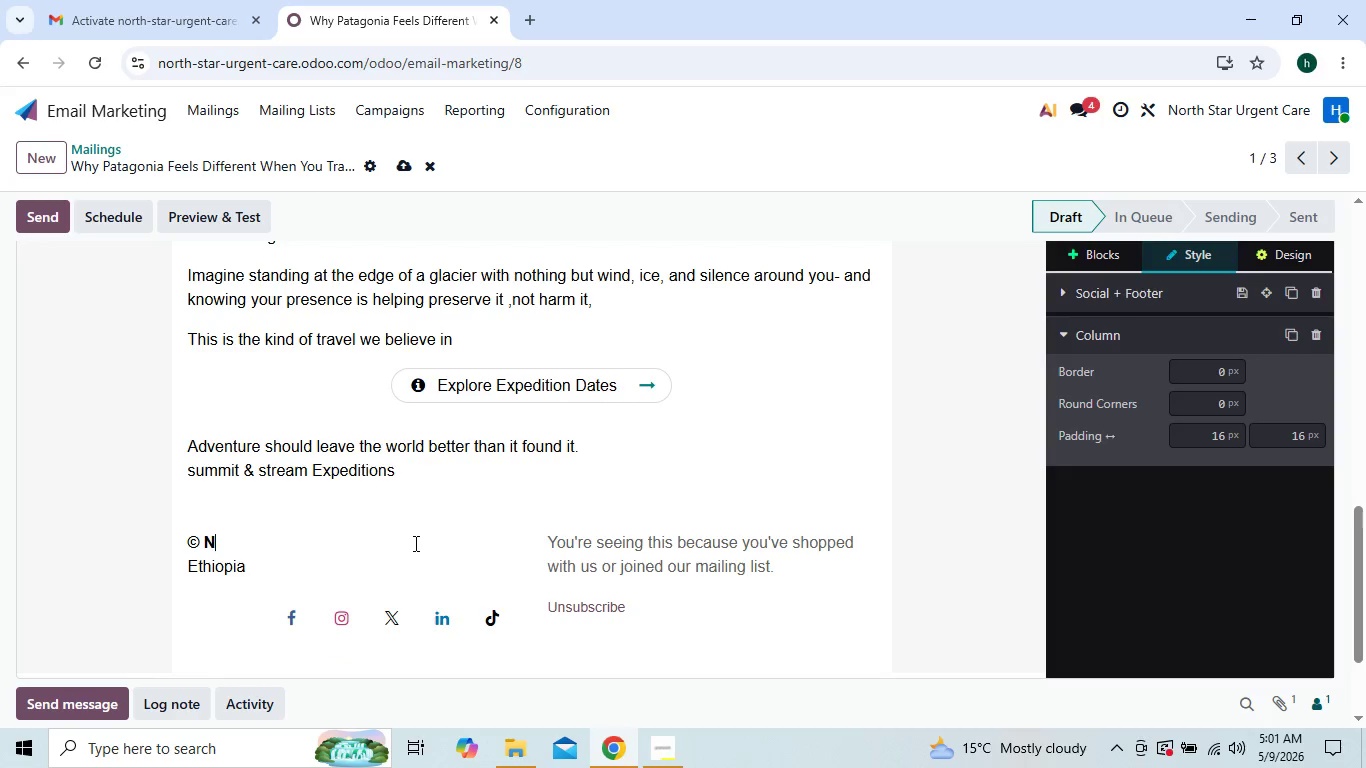 
key(Backspace)
 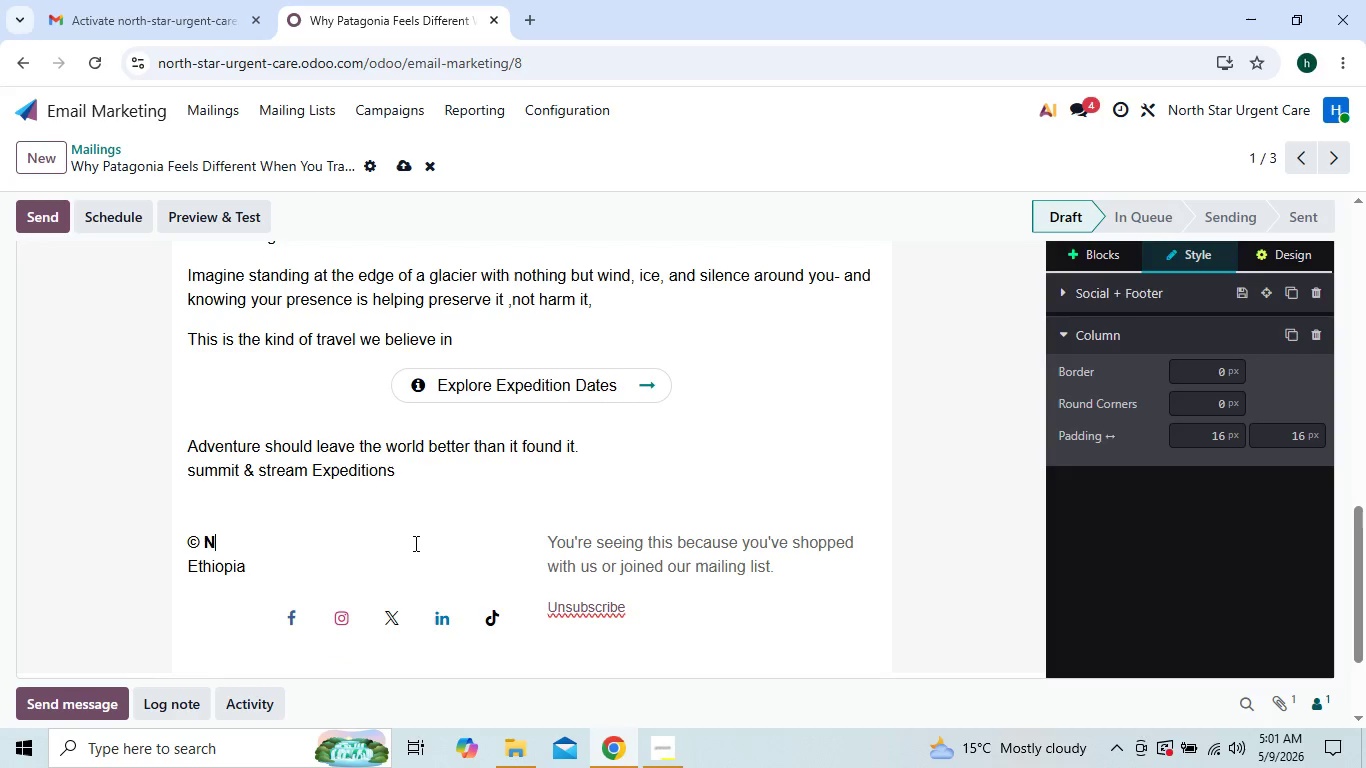 
key(Backspace)
 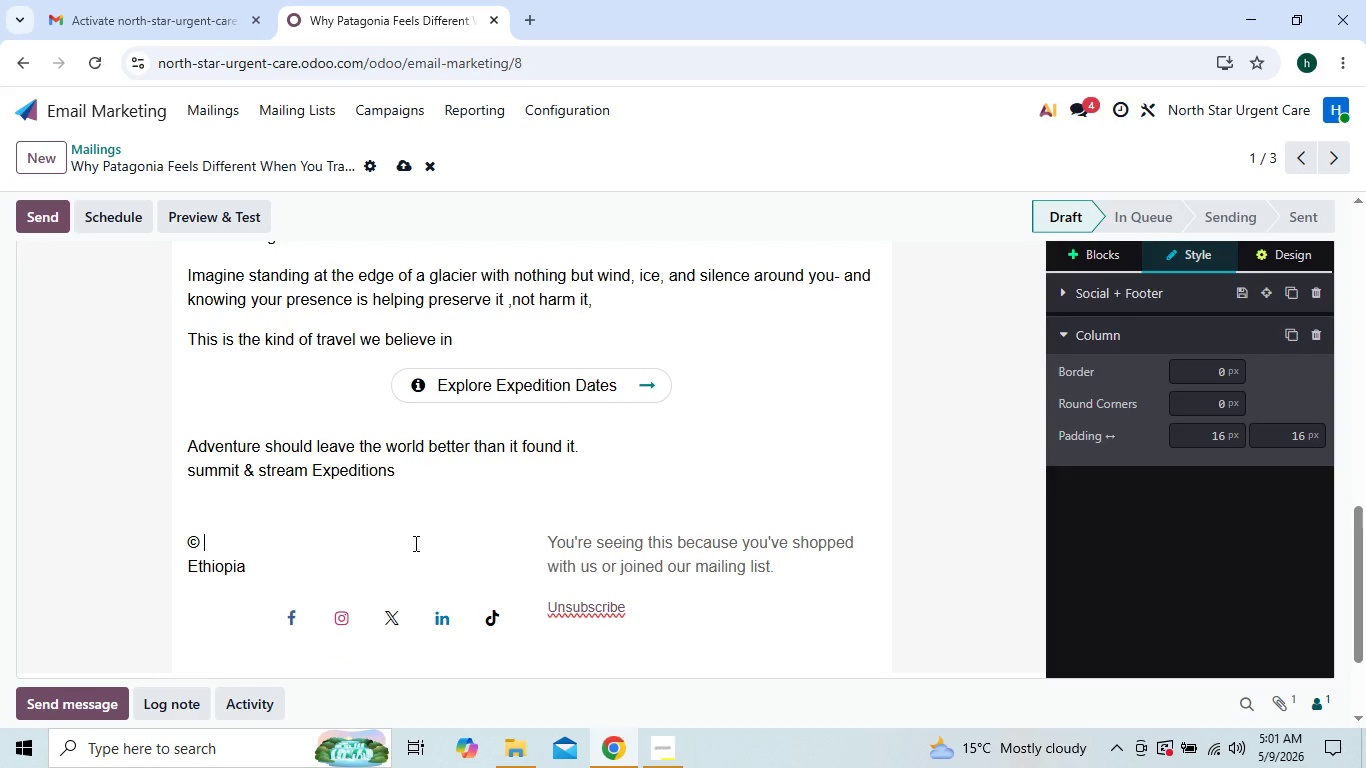 
key(Control+V)
 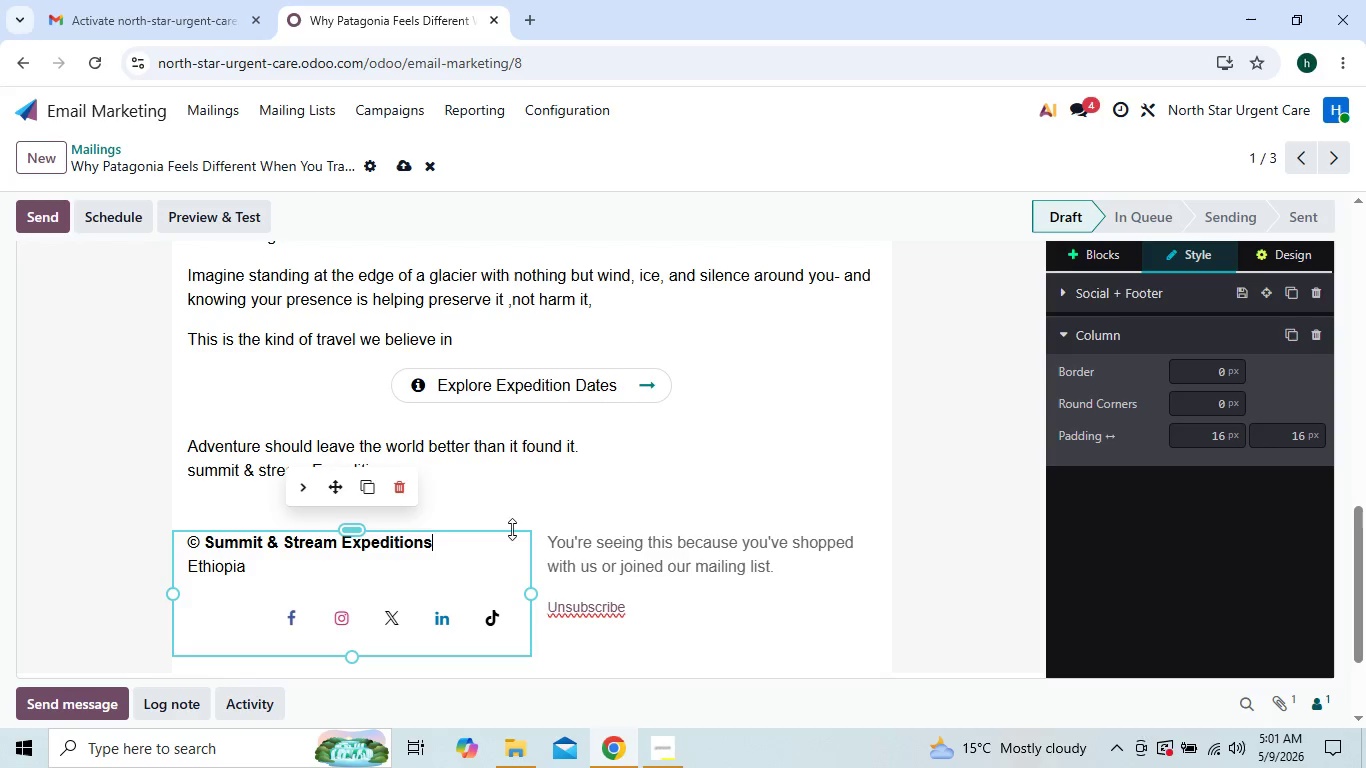 
left_click([651, 447])
 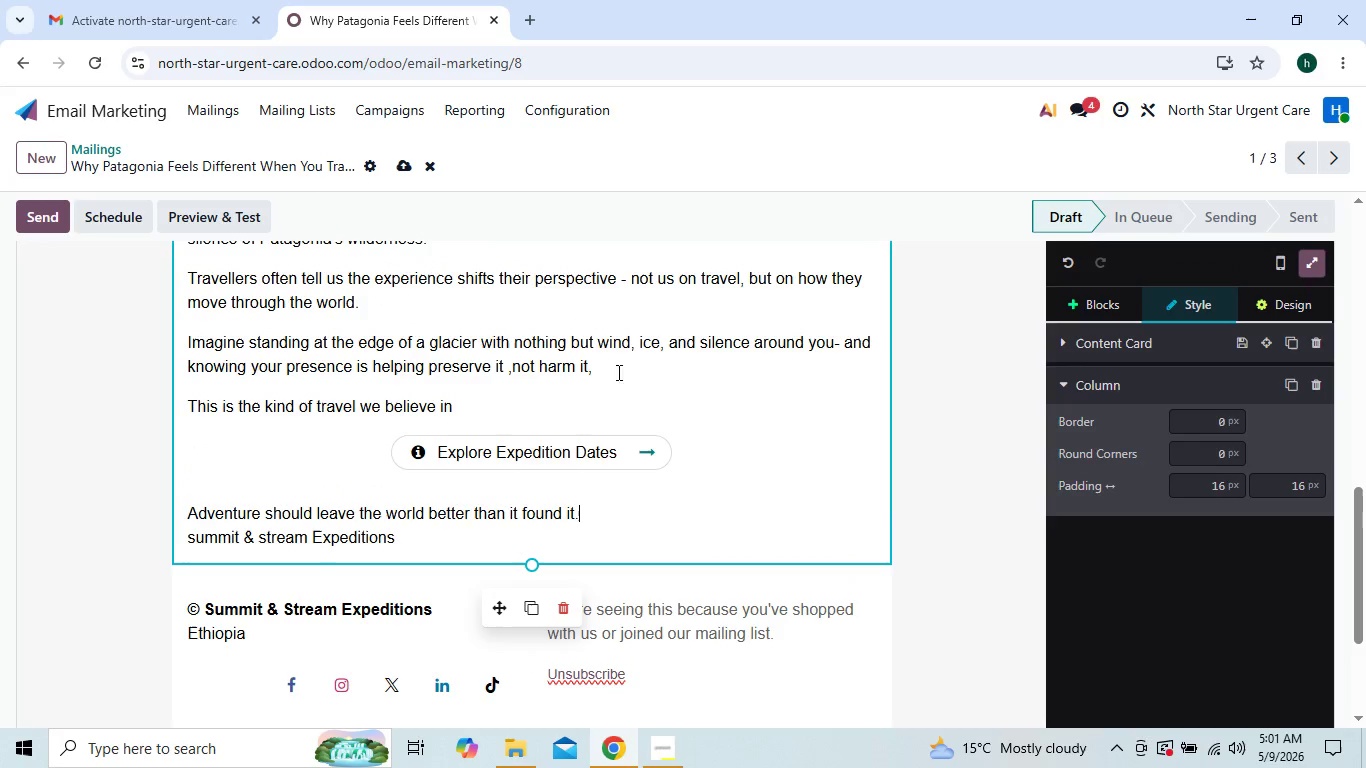 
wait(5.81)
 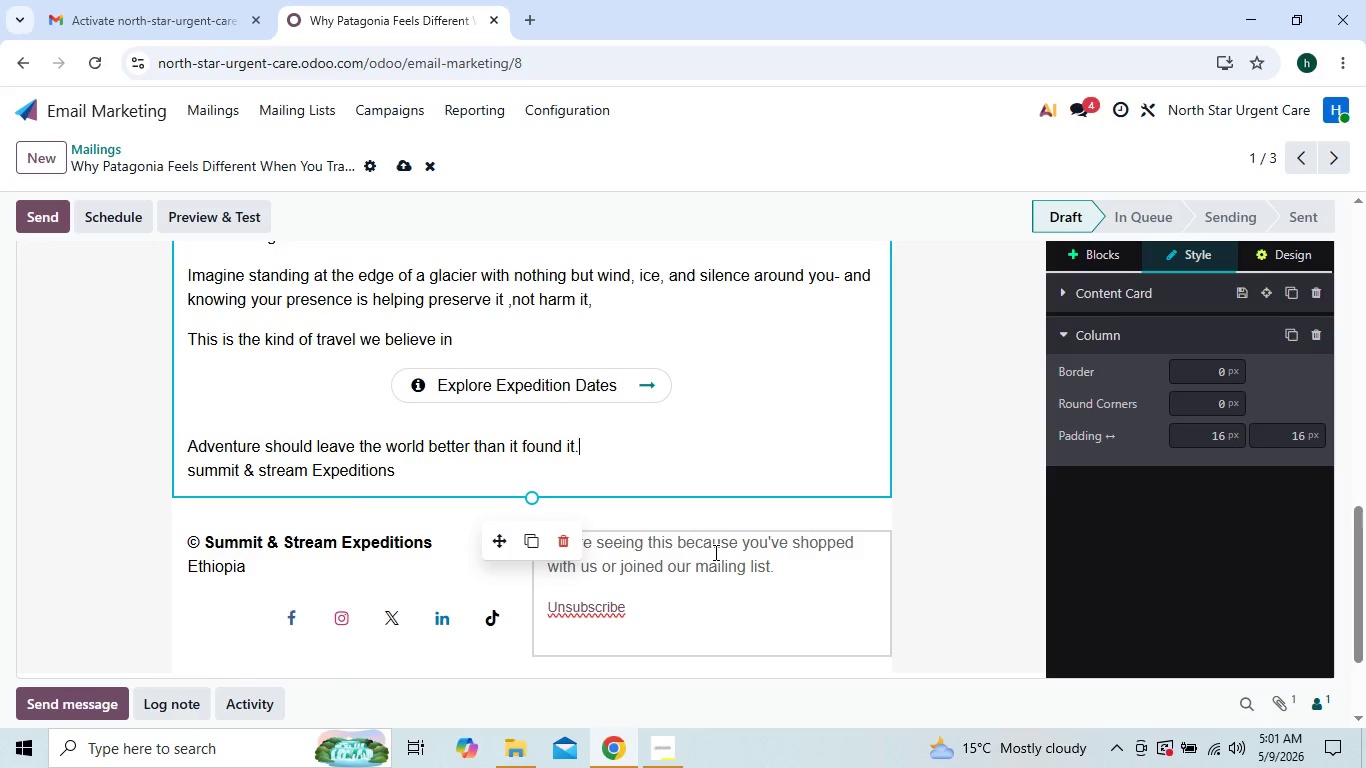 
left_click([408, 164])
 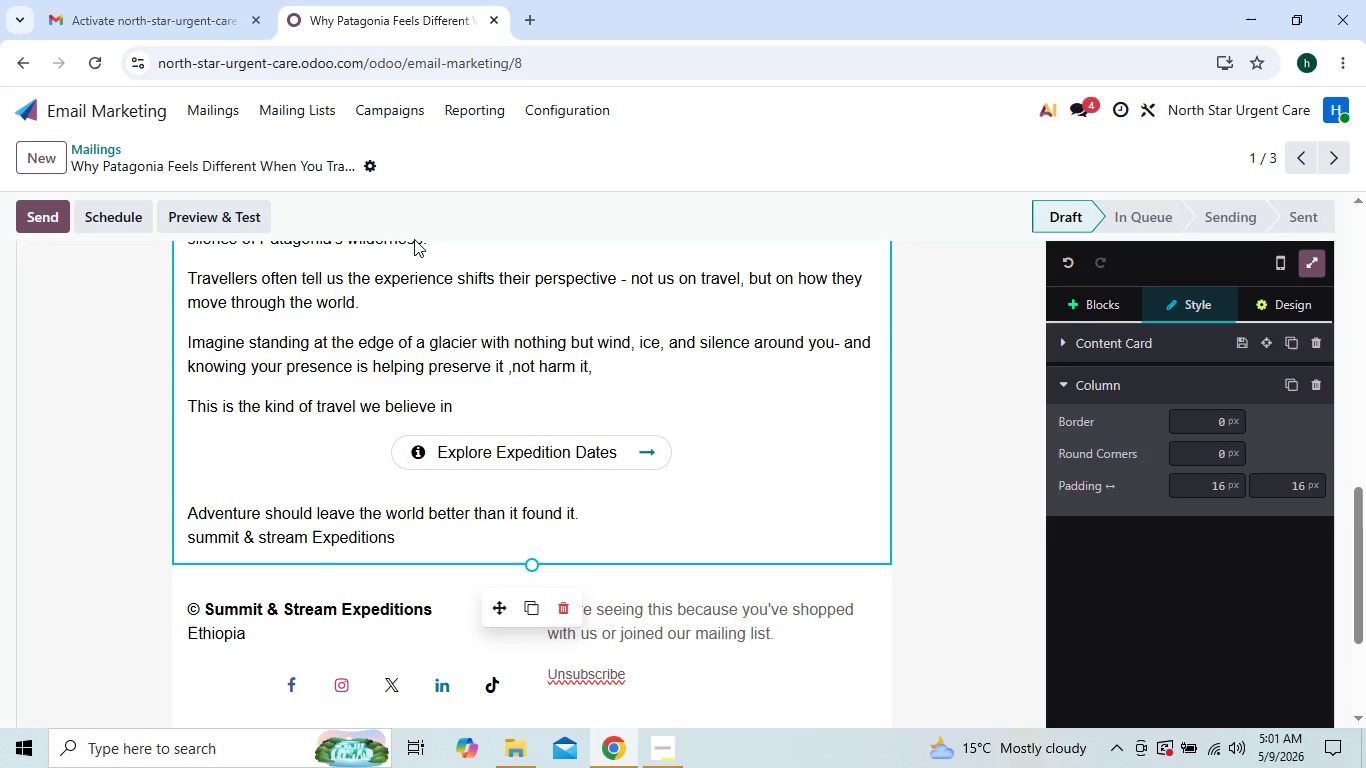 
wait(8.92)
 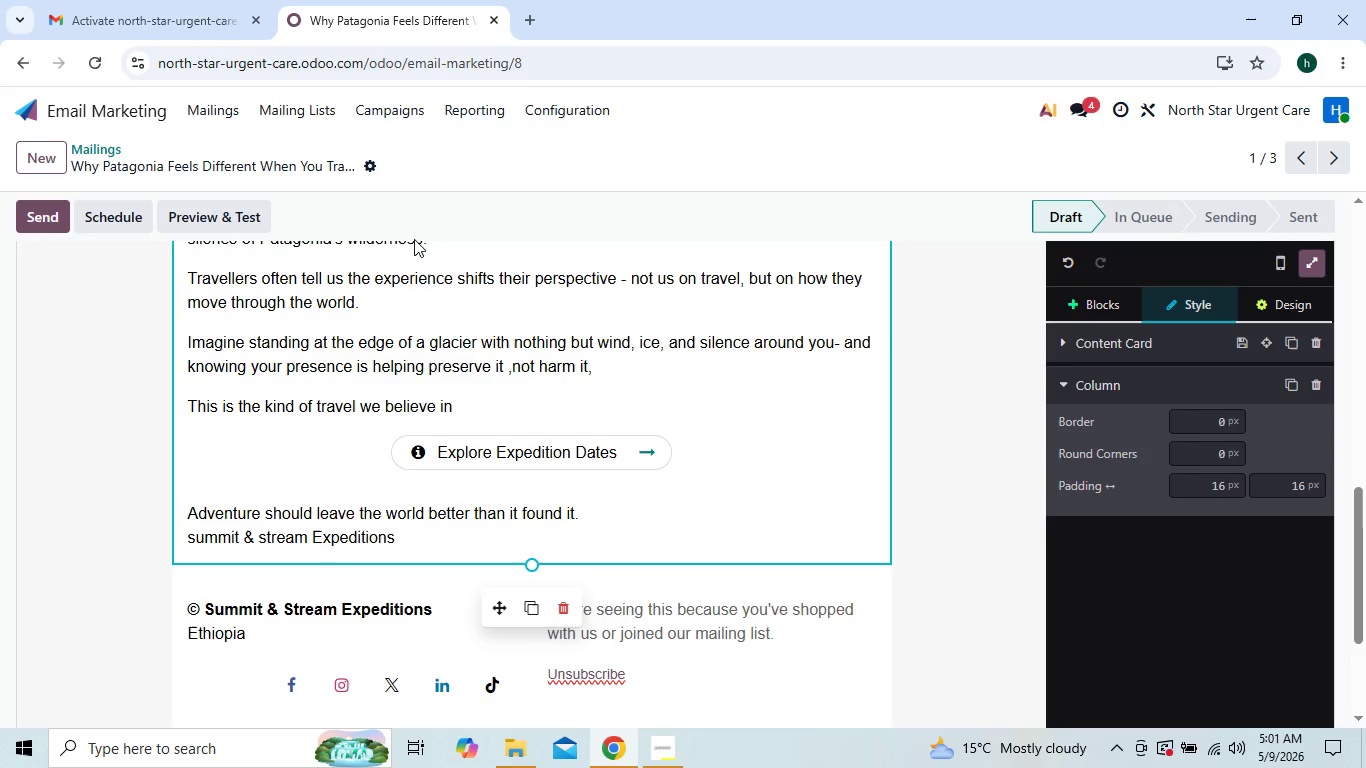 
left_click([200, 106])
 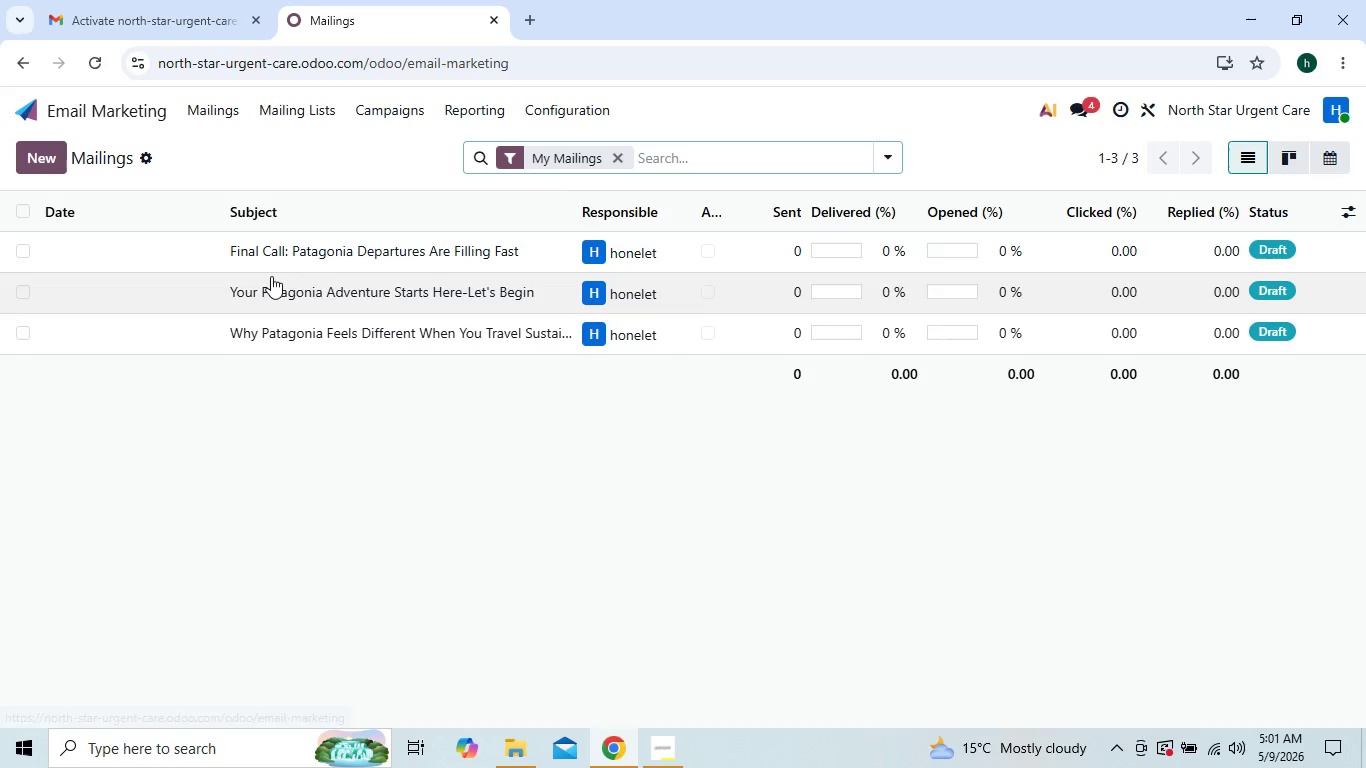 
left_click([277, 246])
 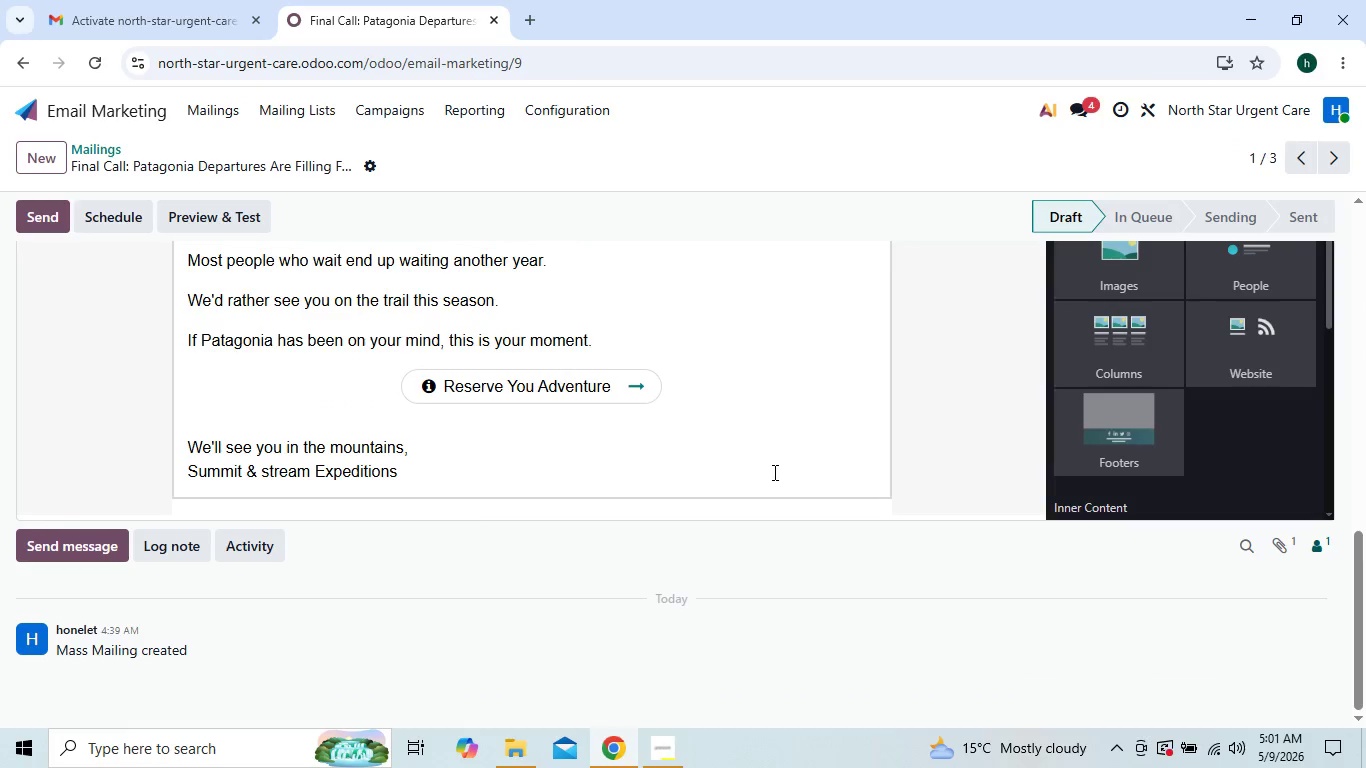 
left_click([1108, 457])
 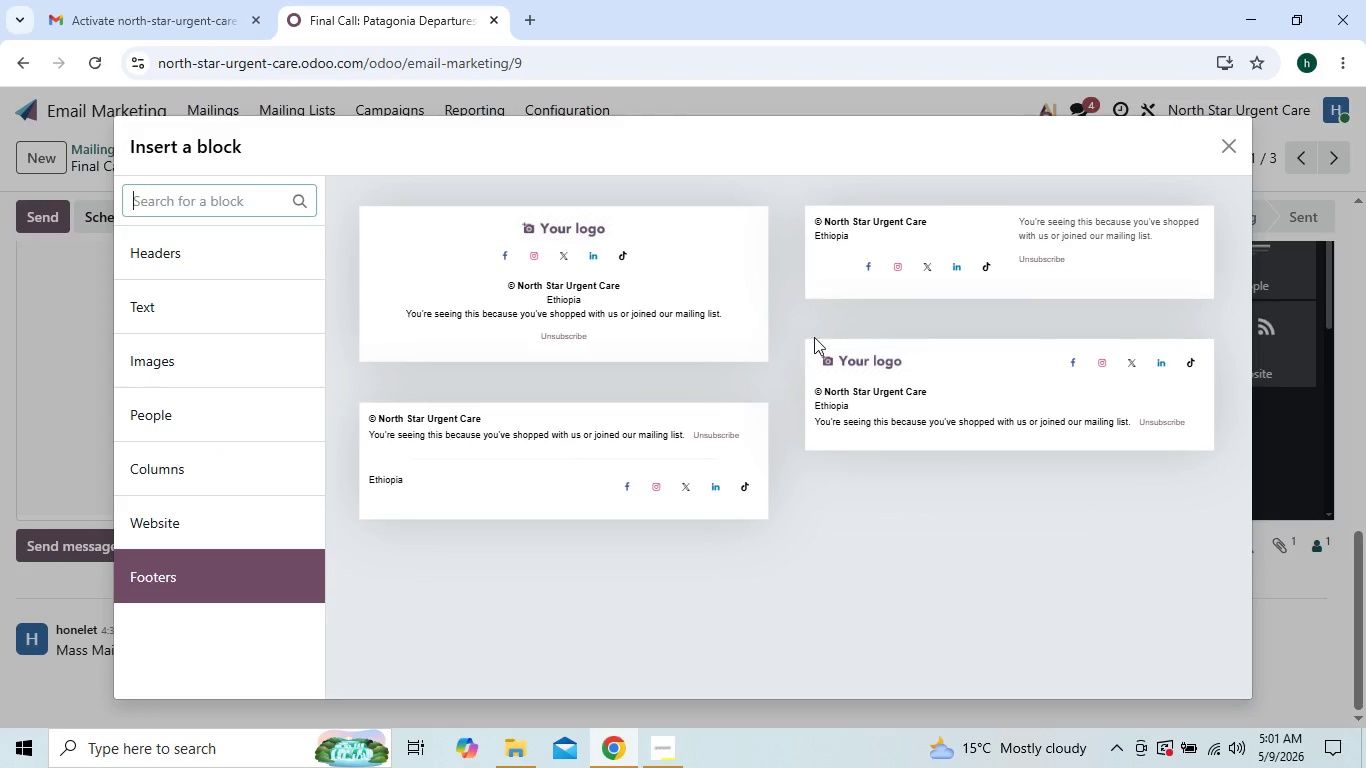 
left_click([910, 241])
 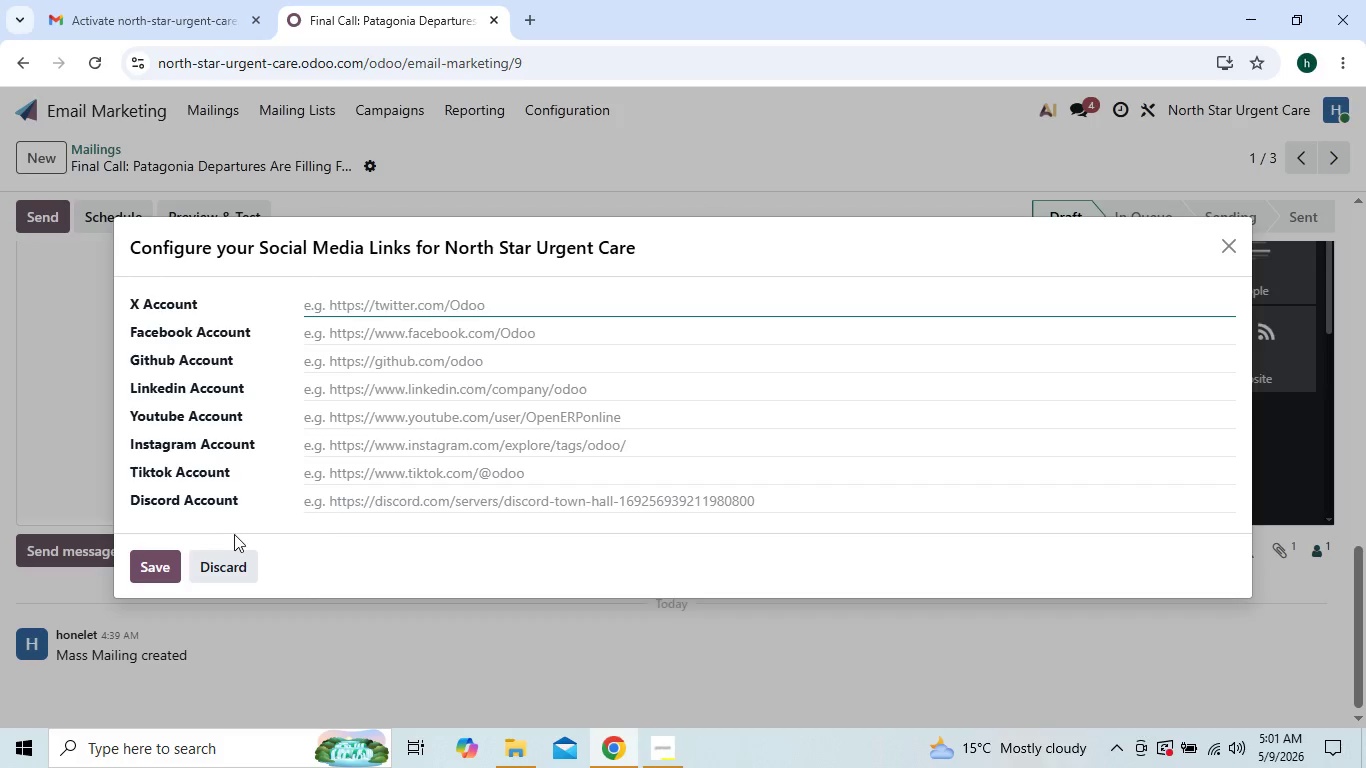 
left_click([165, 565])
 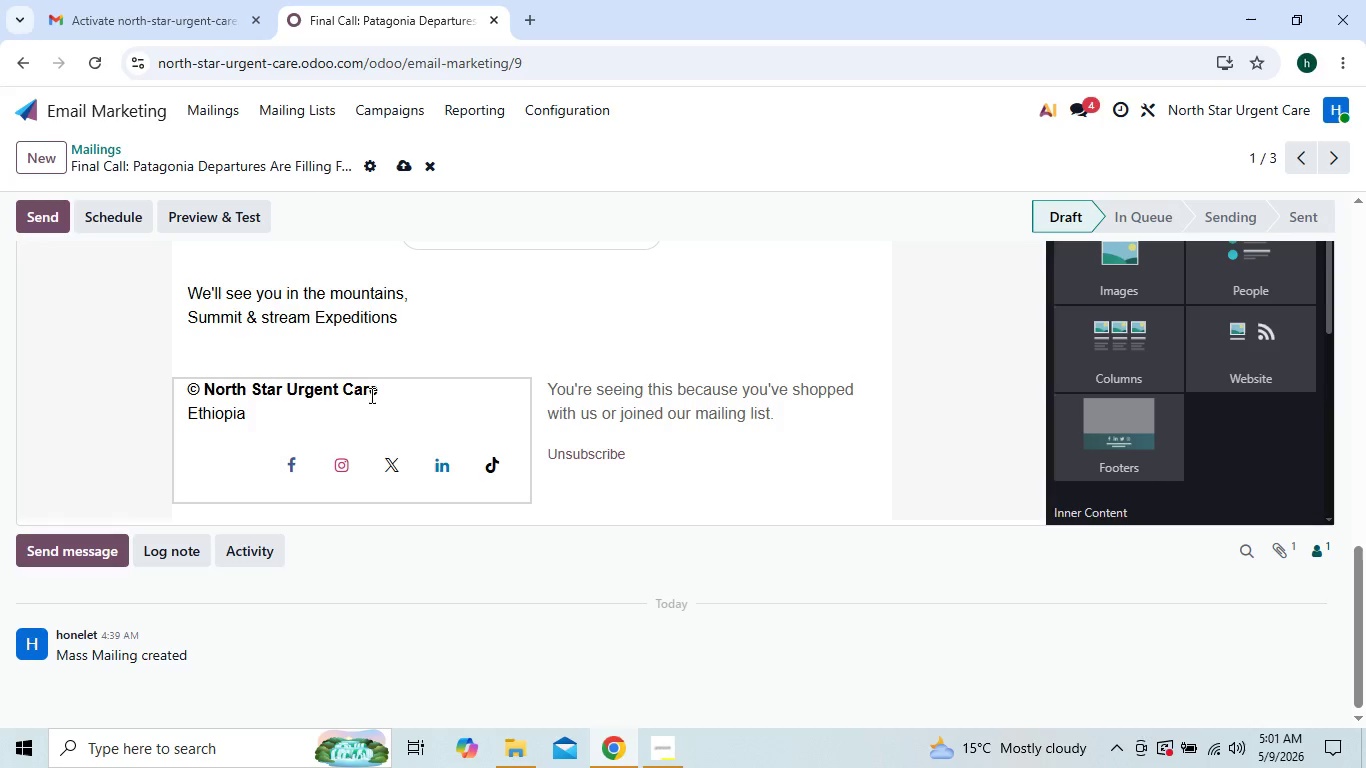 
left_click([376, 391])
 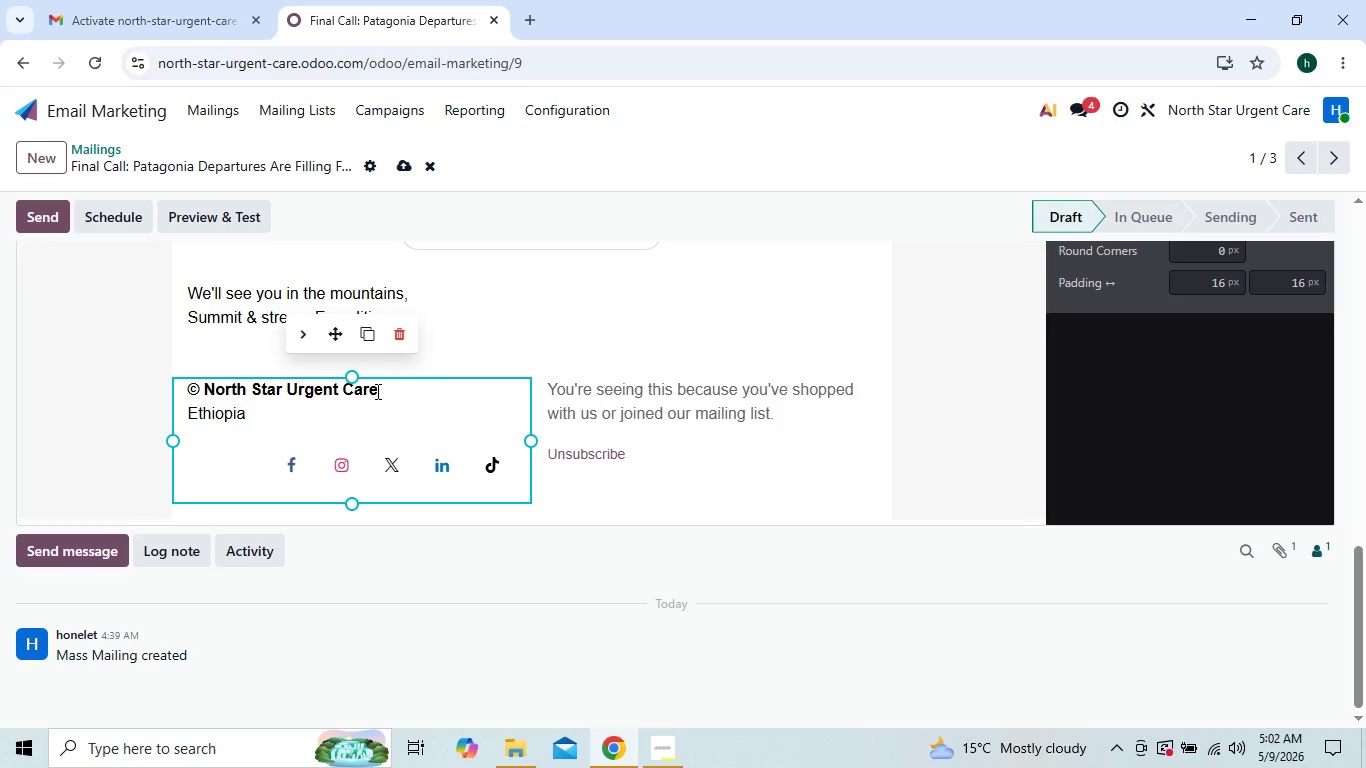 
key(Backspace)
 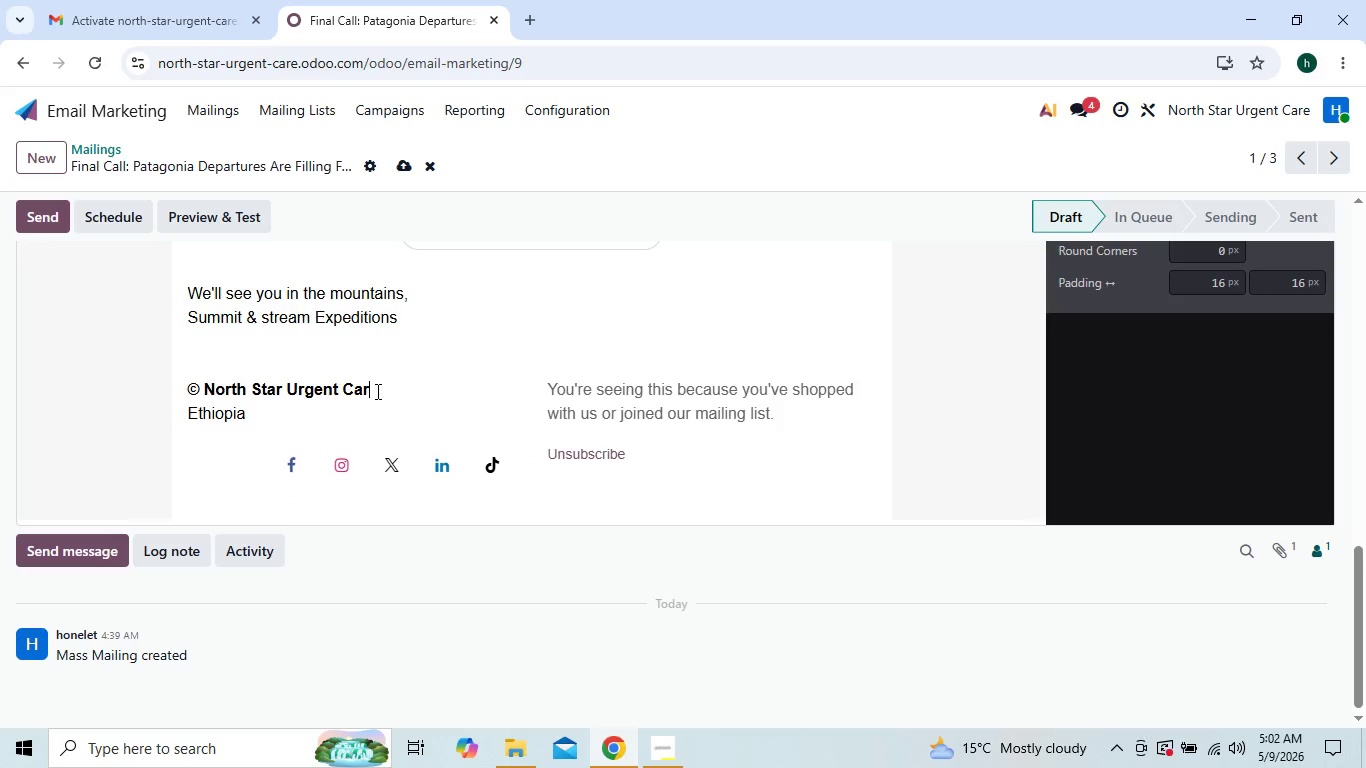 
key(Backspace)
 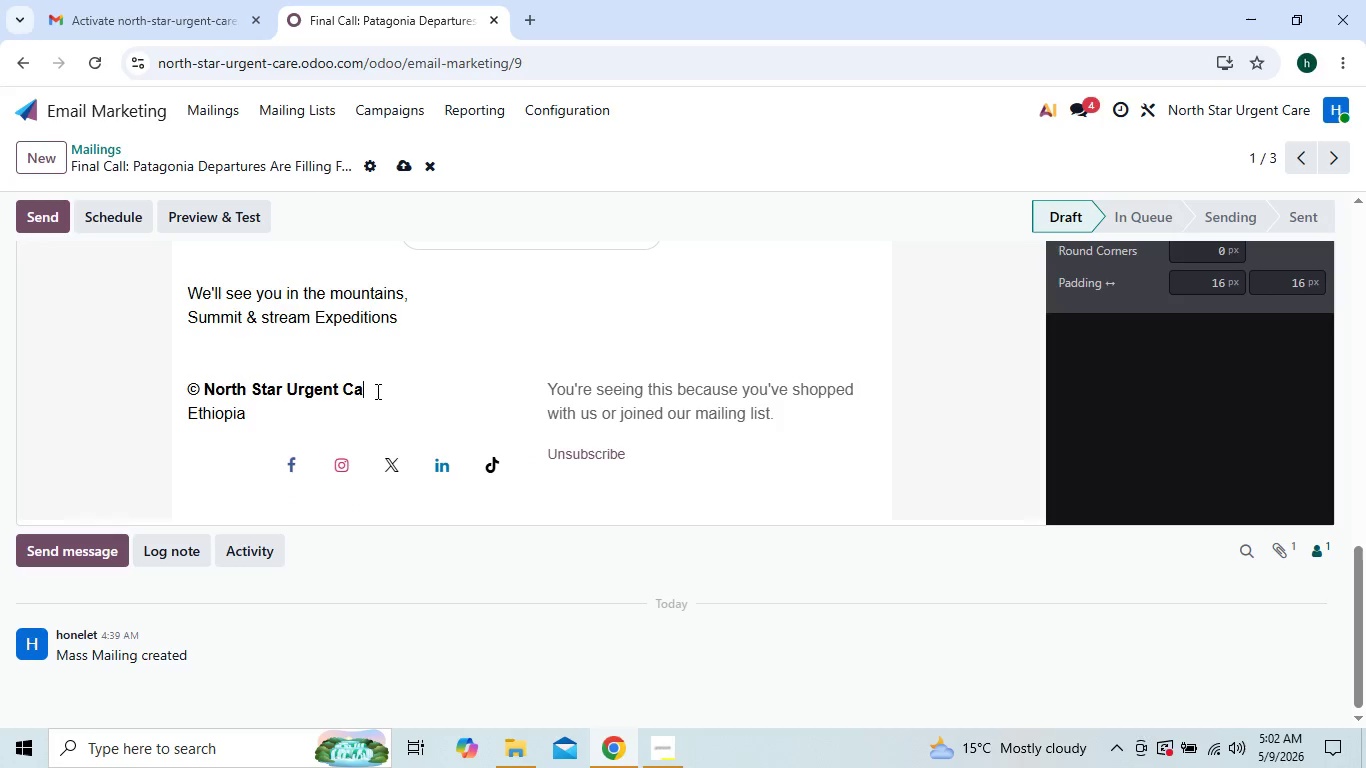 
key(Backspace)
 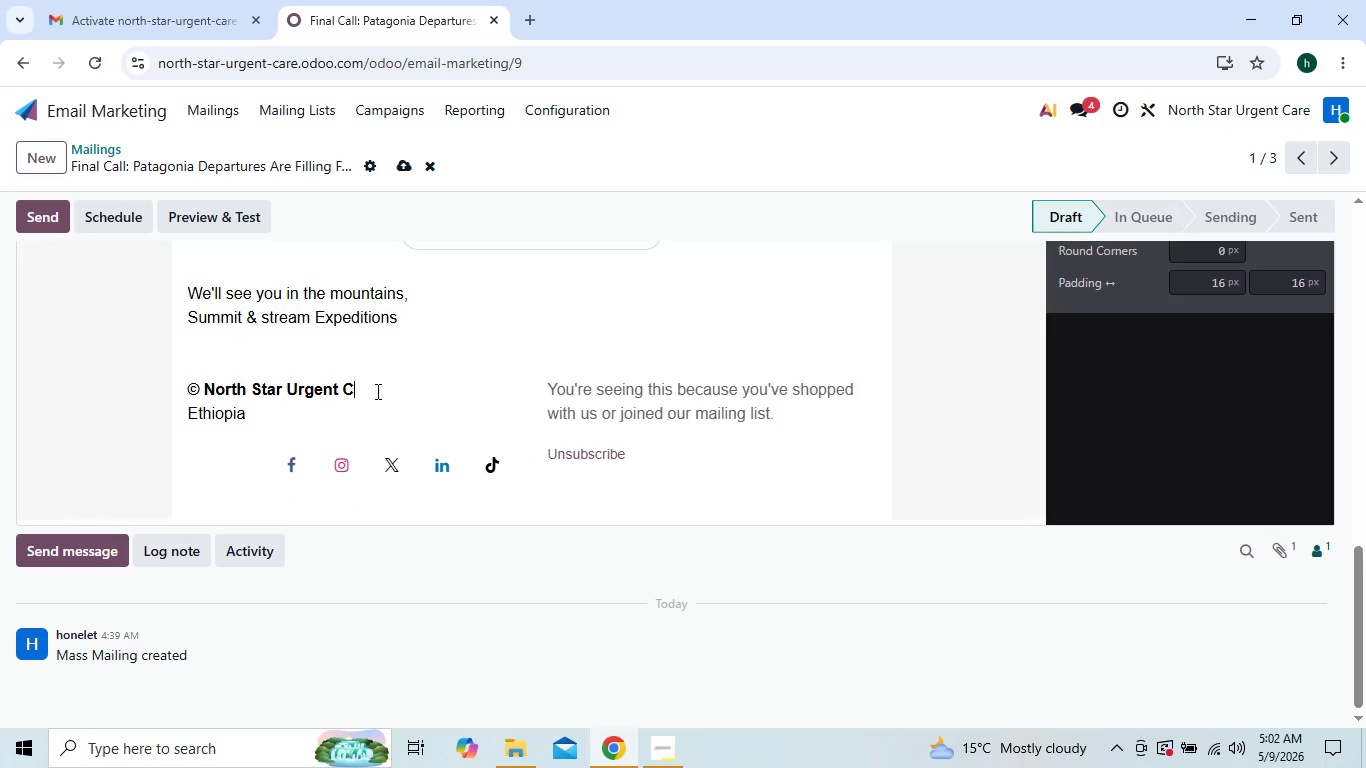 
key(Backspace)
 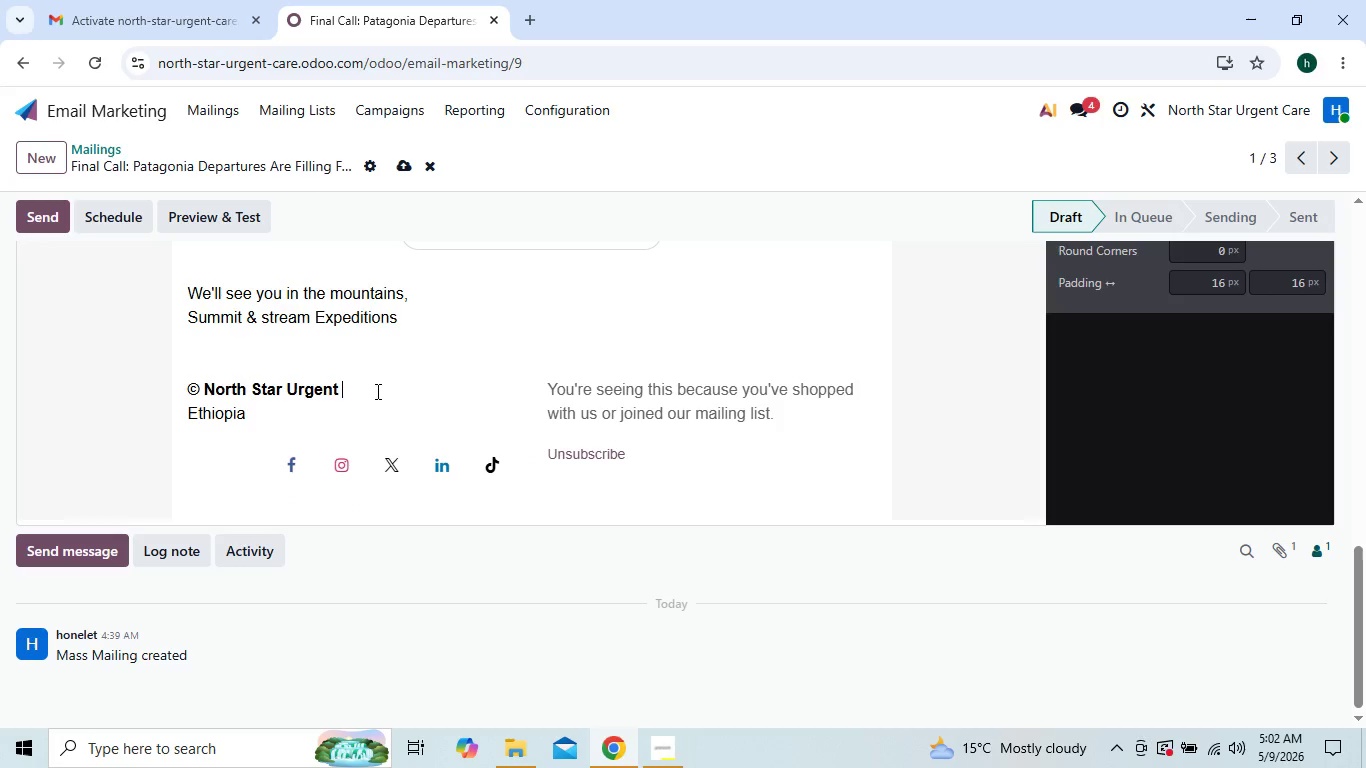 
key(Backspace)
 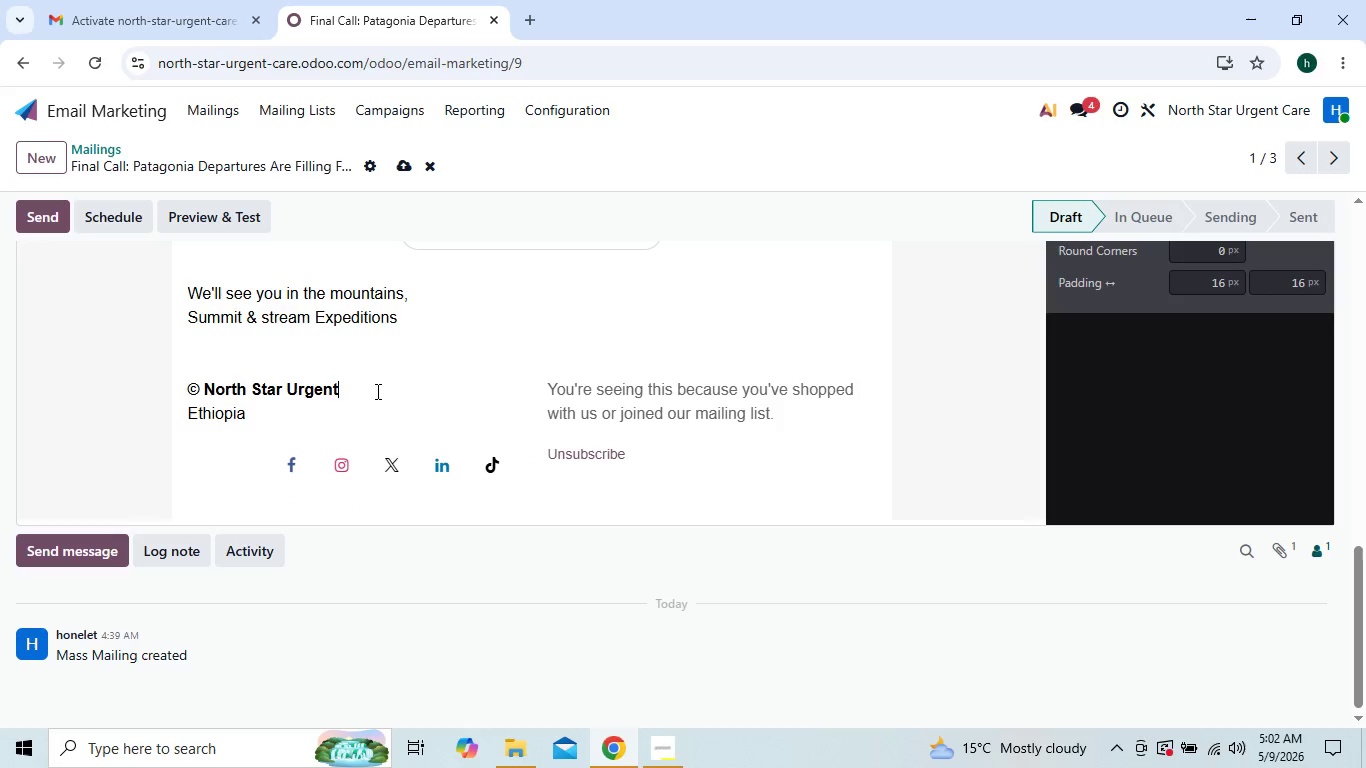 
key(Backspace)
 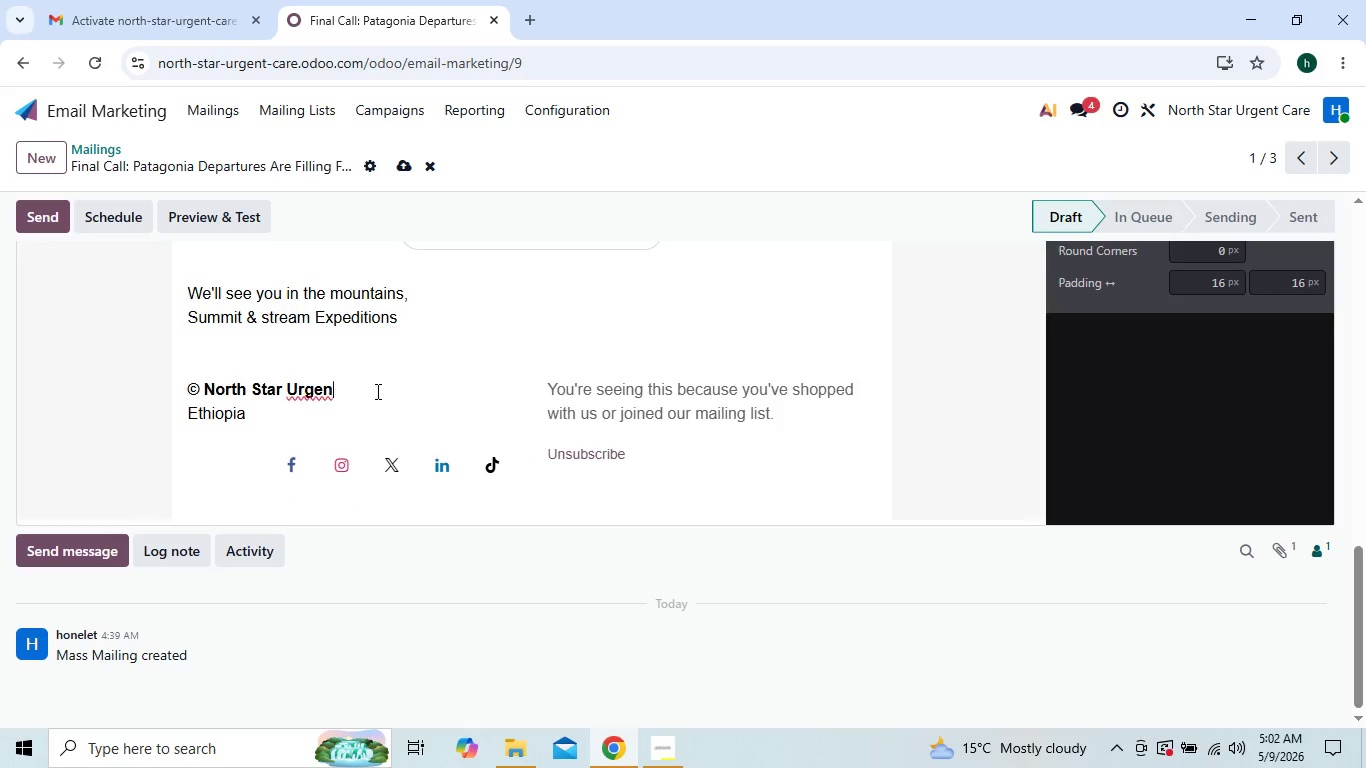 
key(Backspace)
 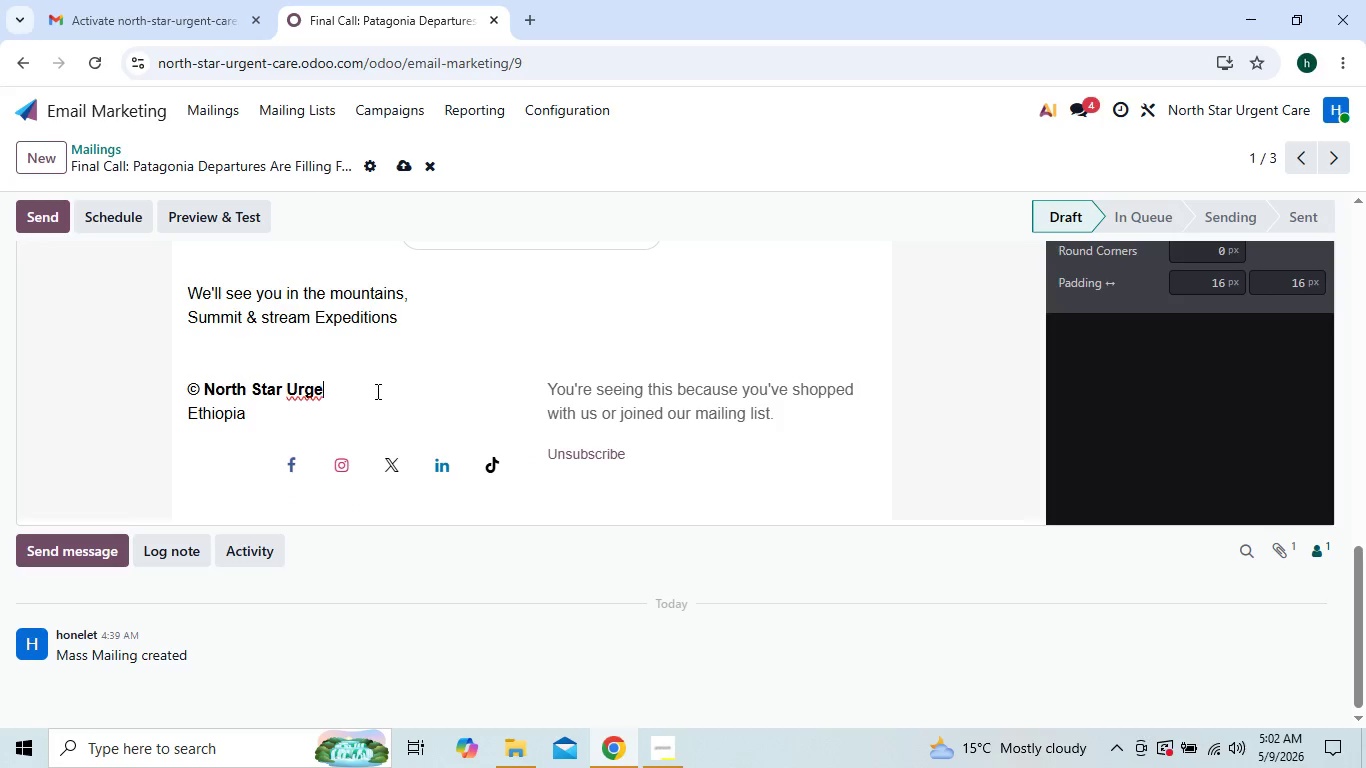 
key(Backspace)
 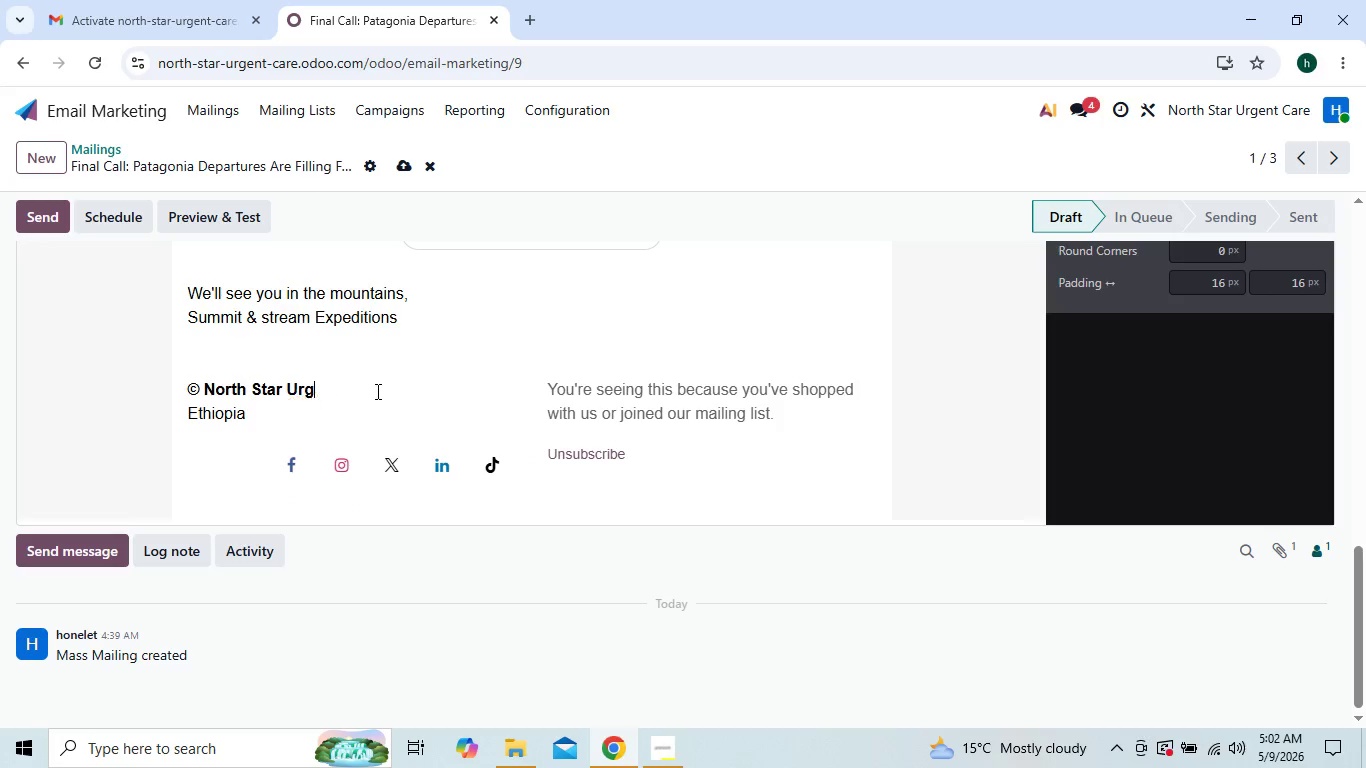 
key(Backspace)
 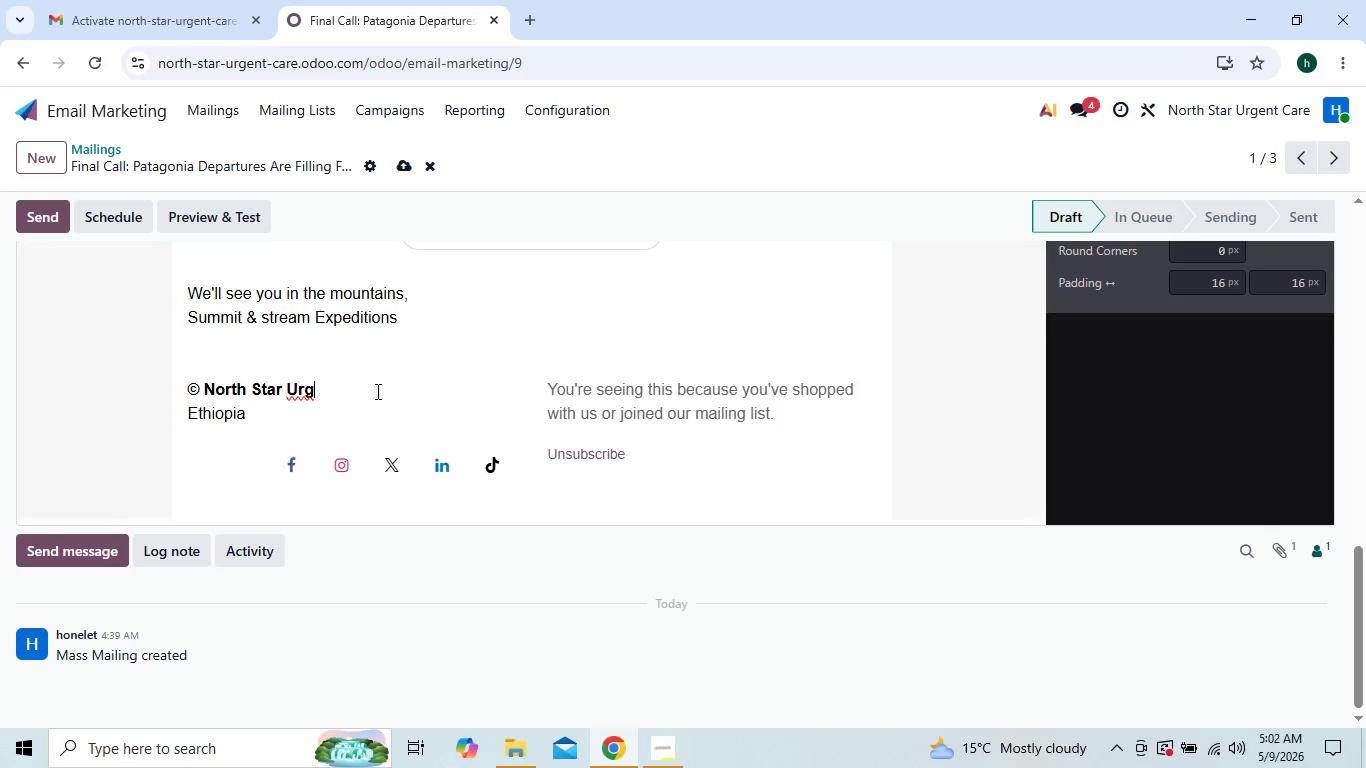 
key(Backspace)
 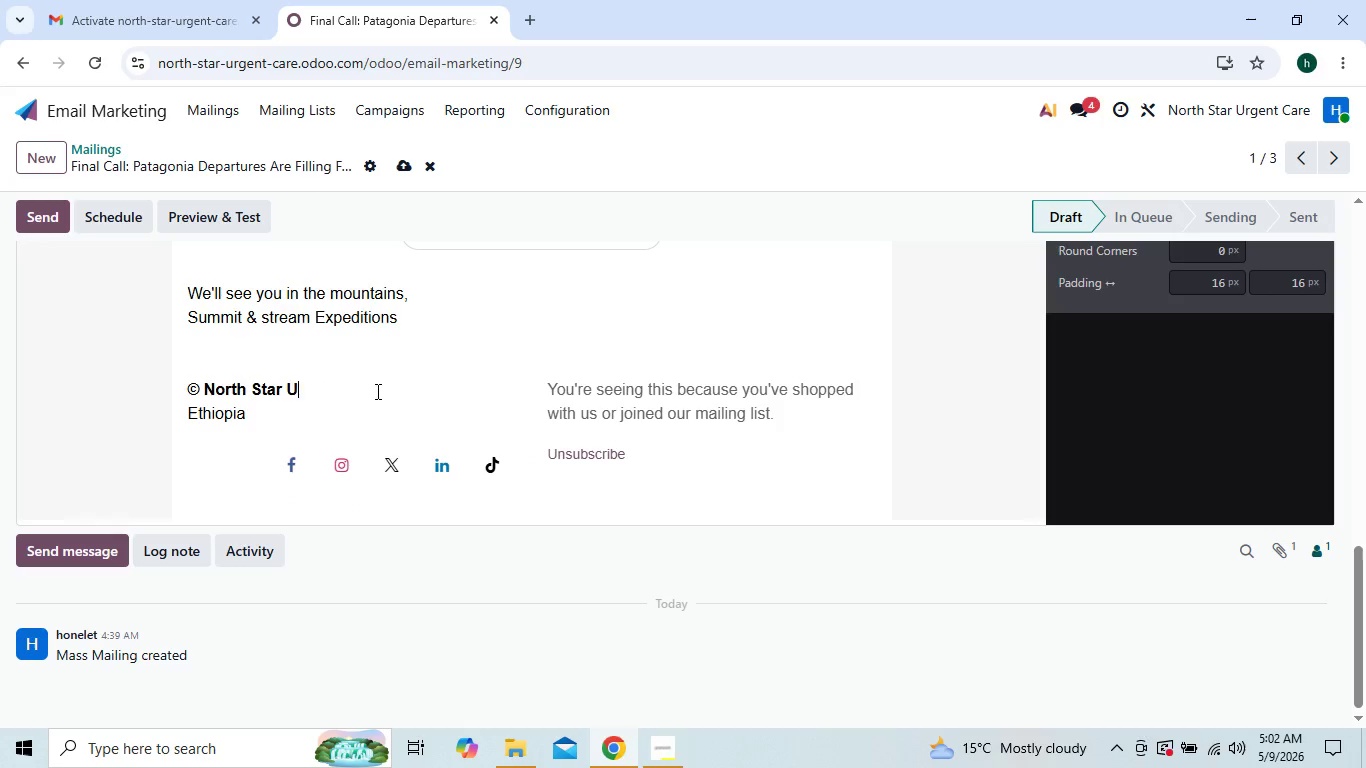 
key(Backspace)
 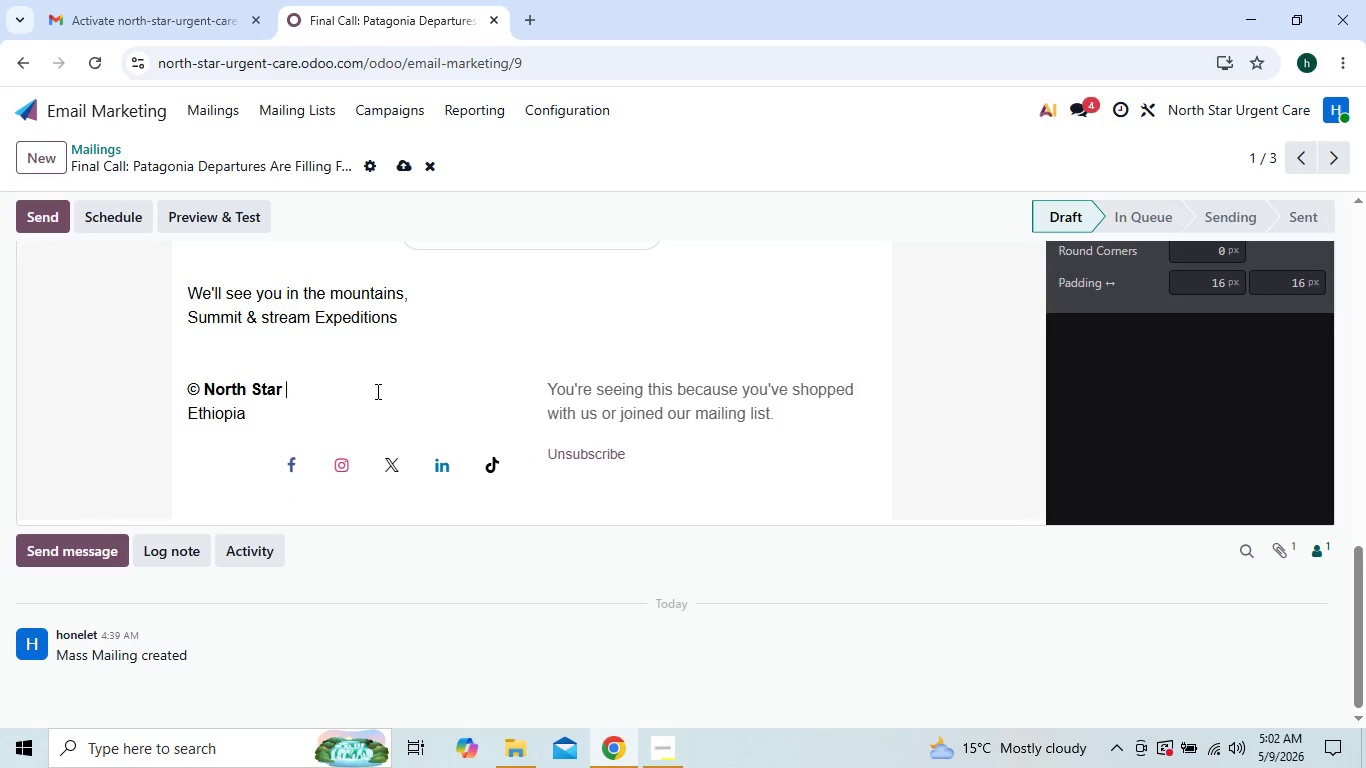 
key(Backspace)
 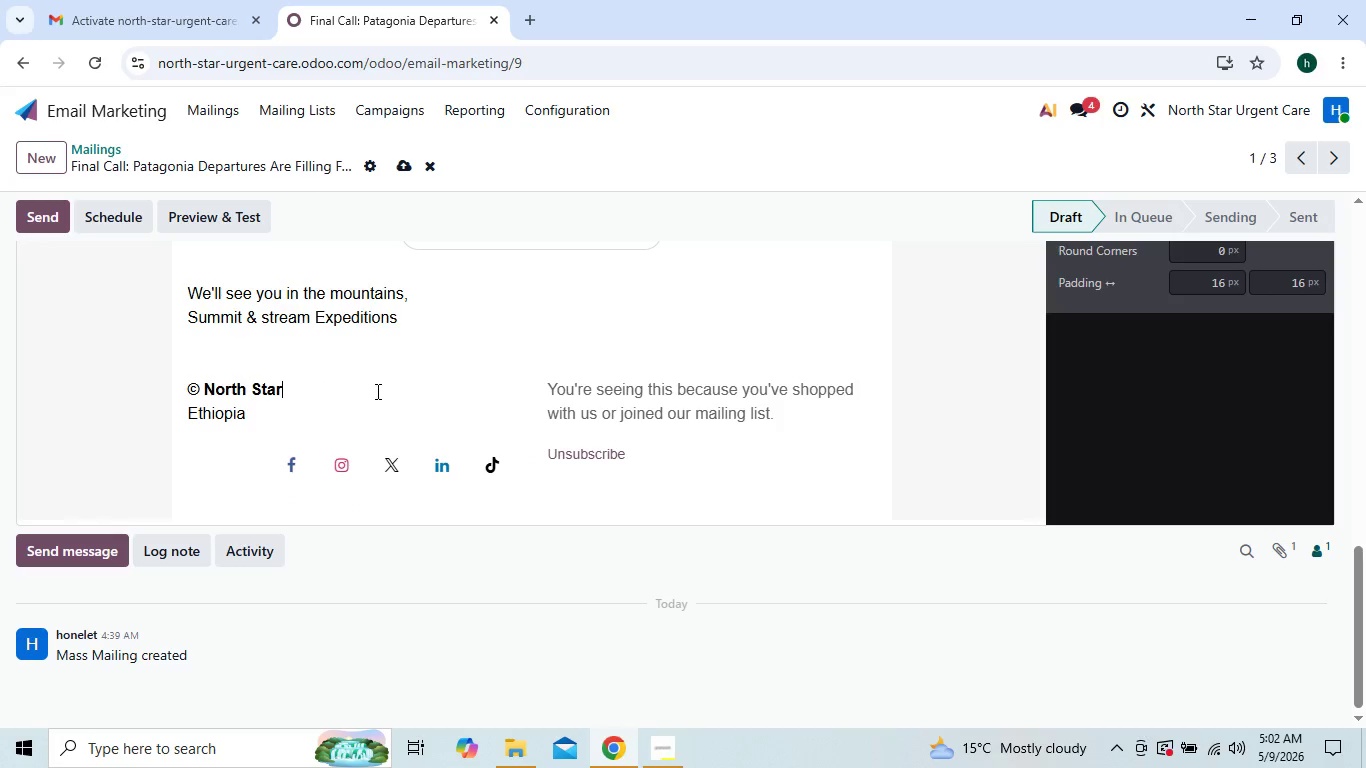 
key(Backspace)
 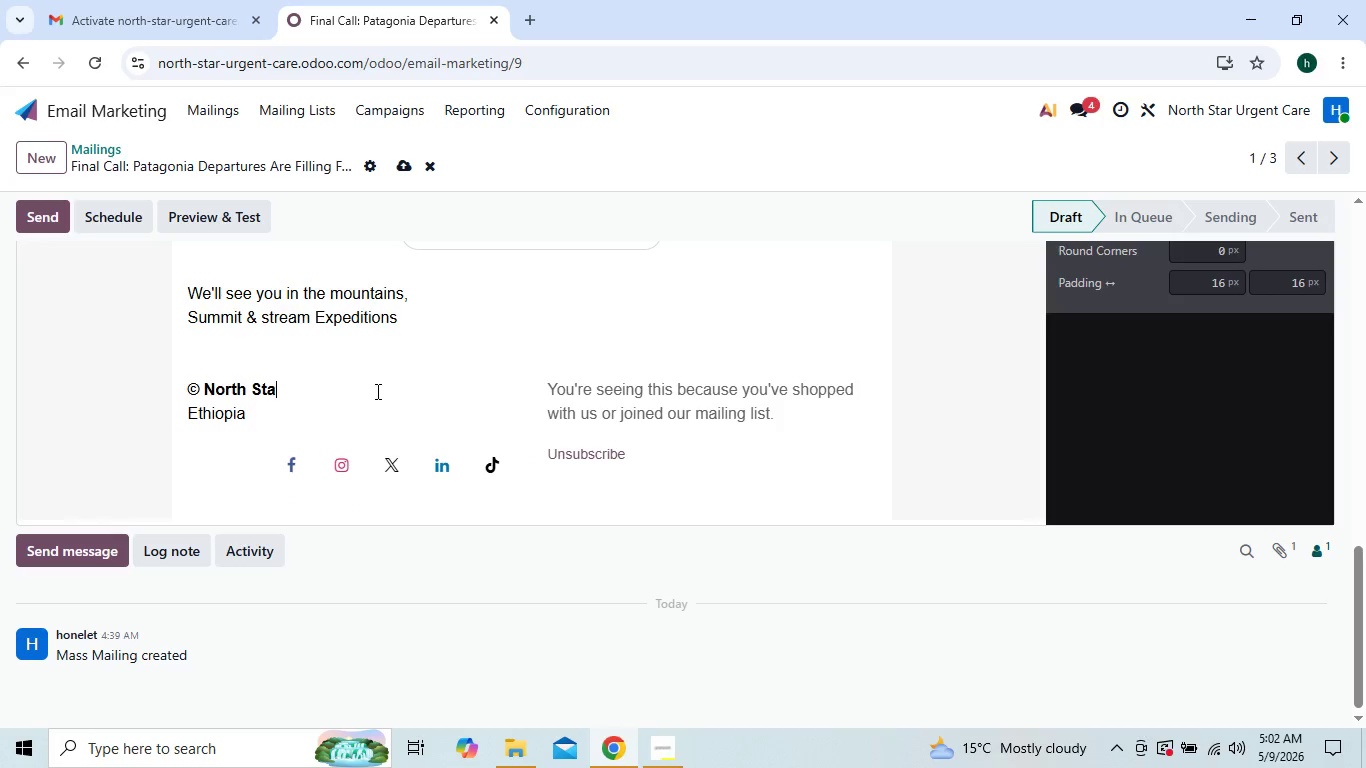 
key(Backspace)
 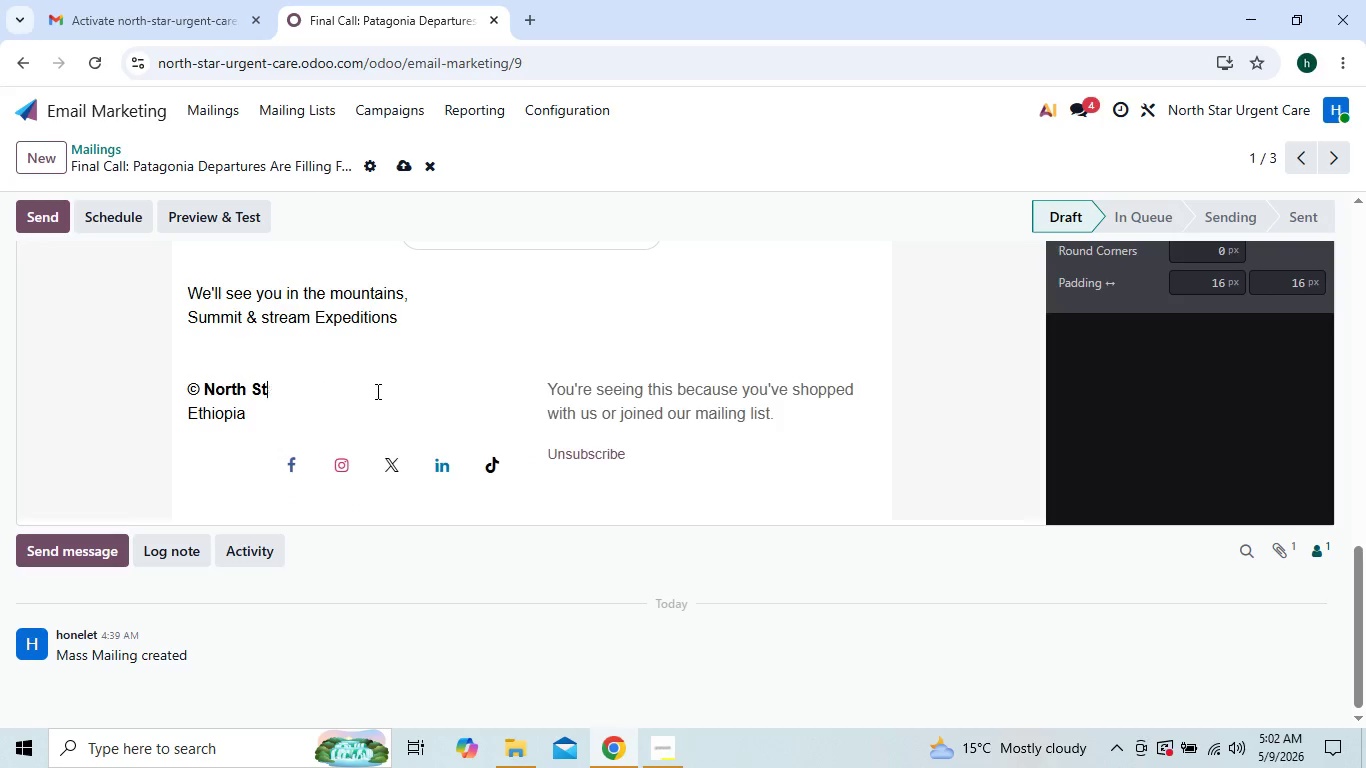 
key(Backspace)
 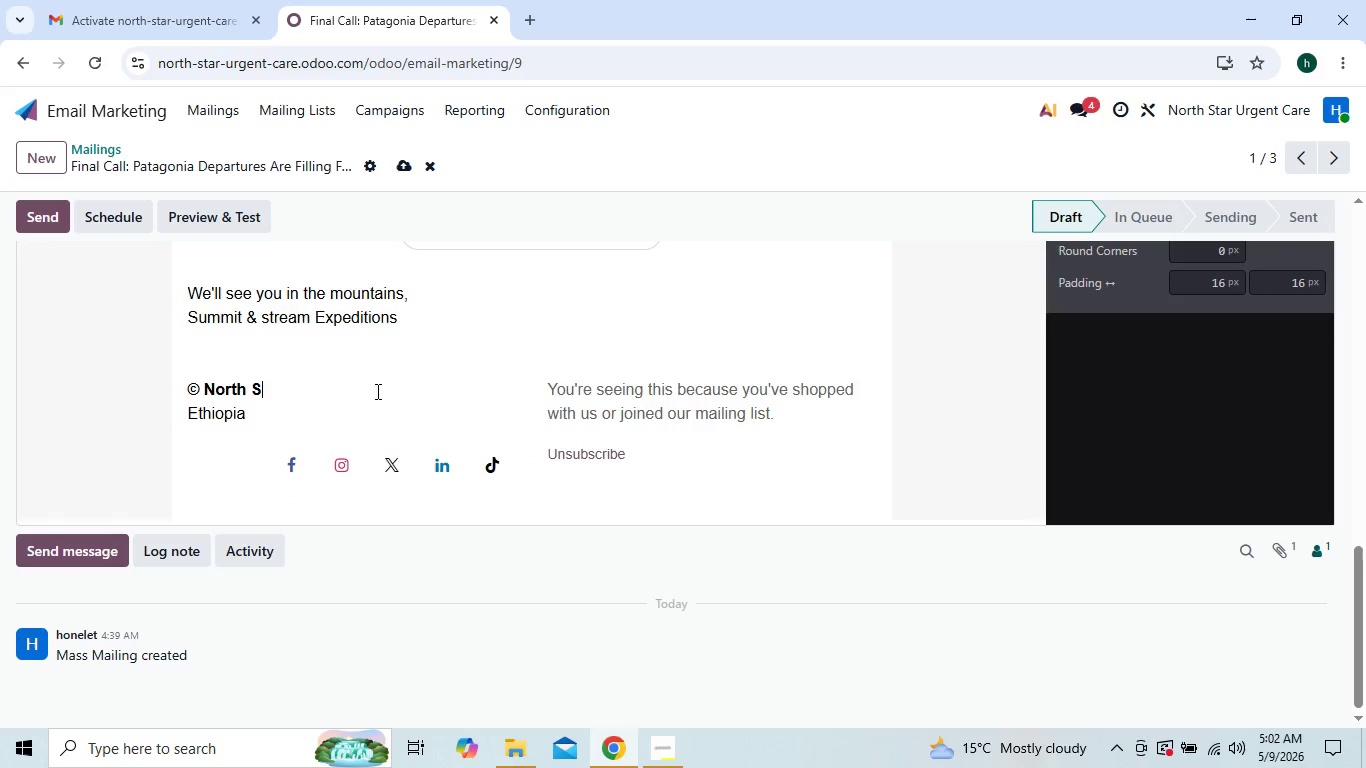 
key(Backspace)
 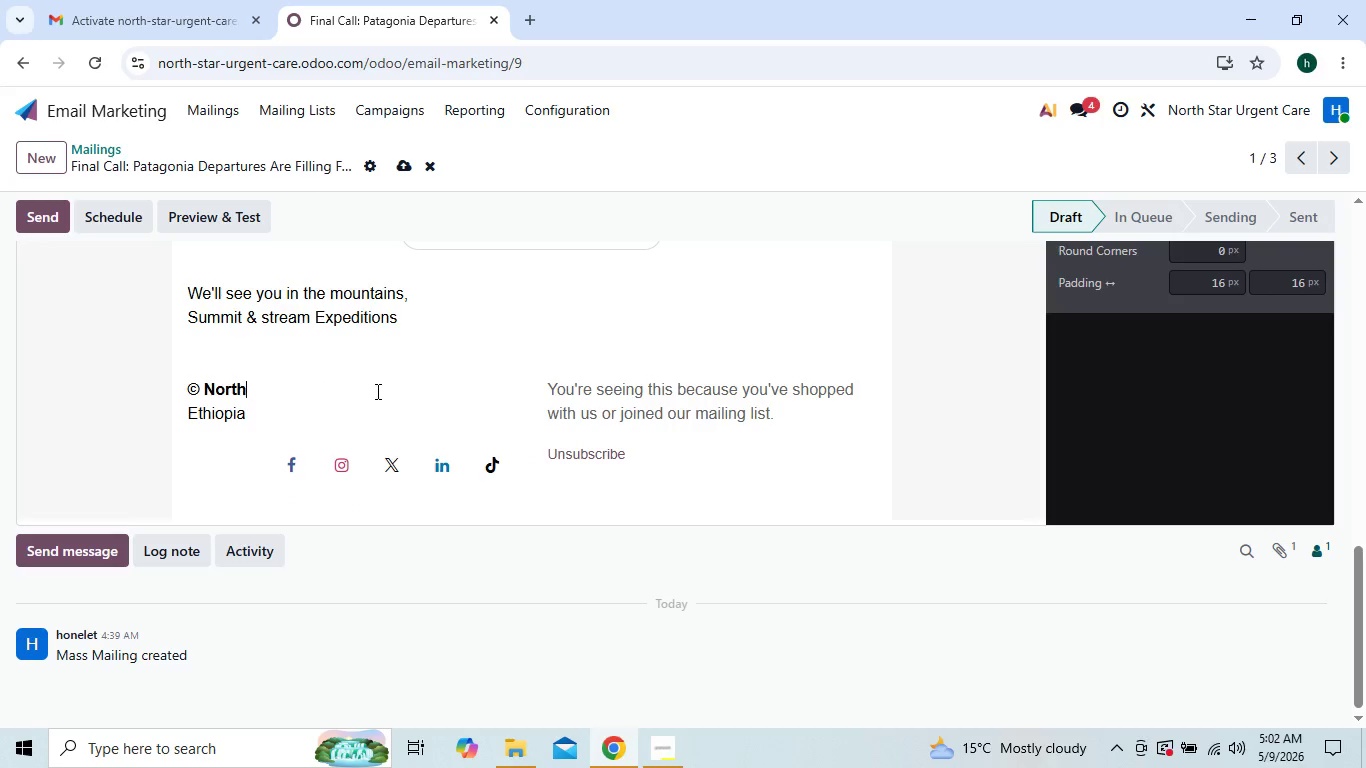 
key(Backspace)
 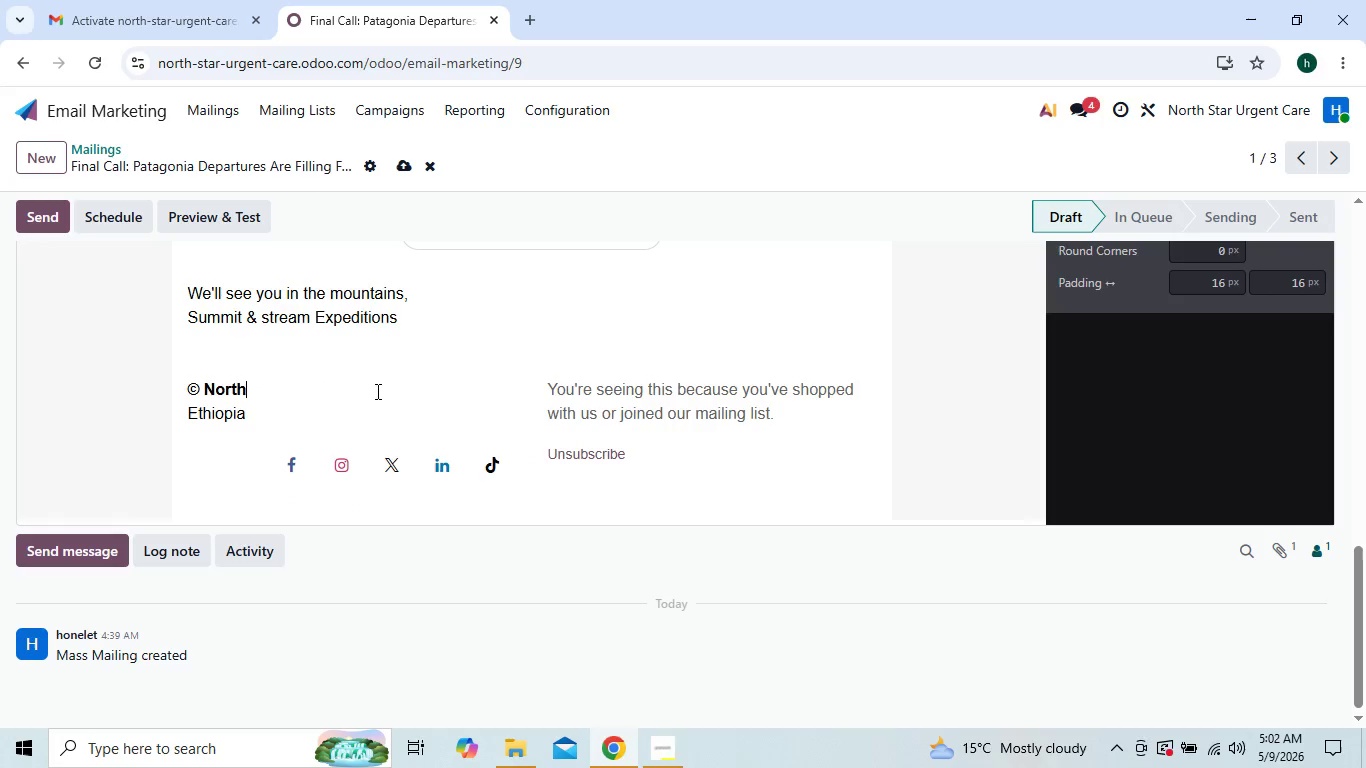 
key(Backspace)
 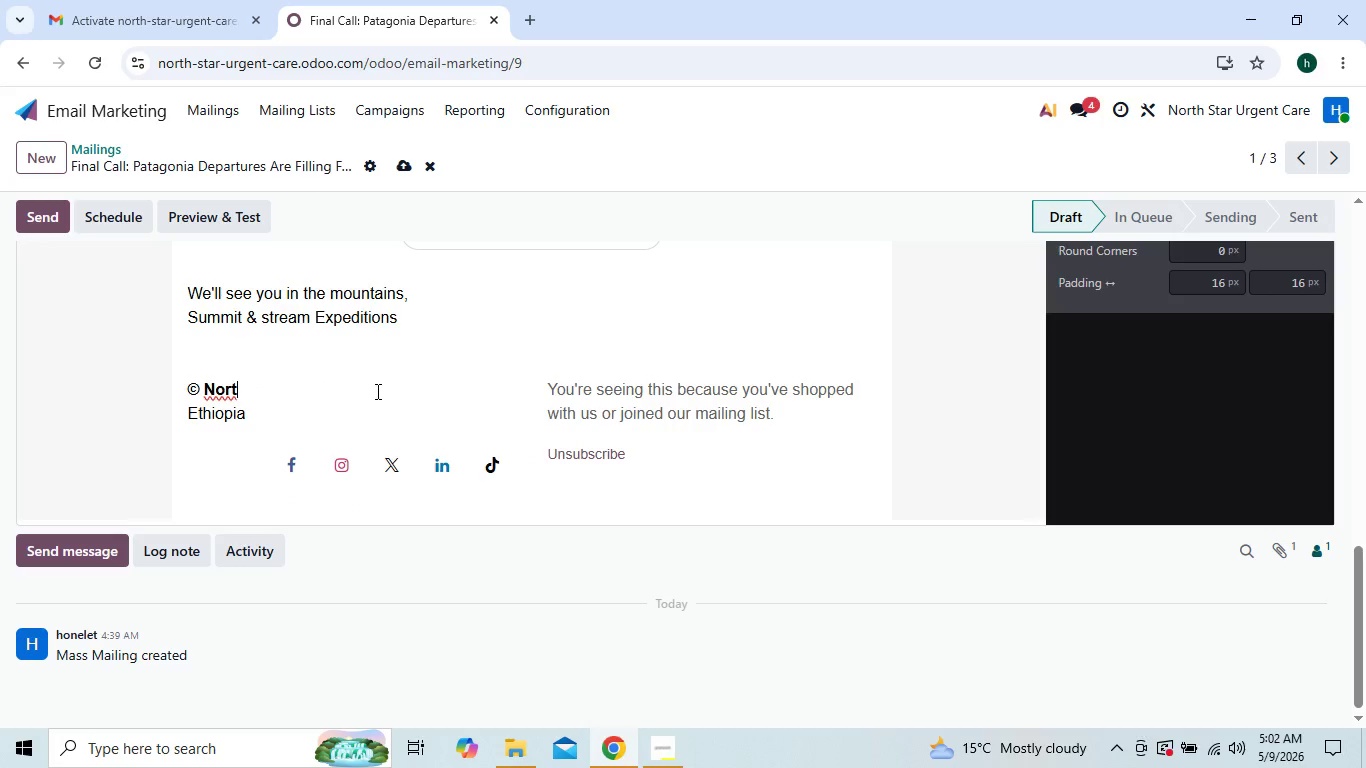 
key(Backspace)
 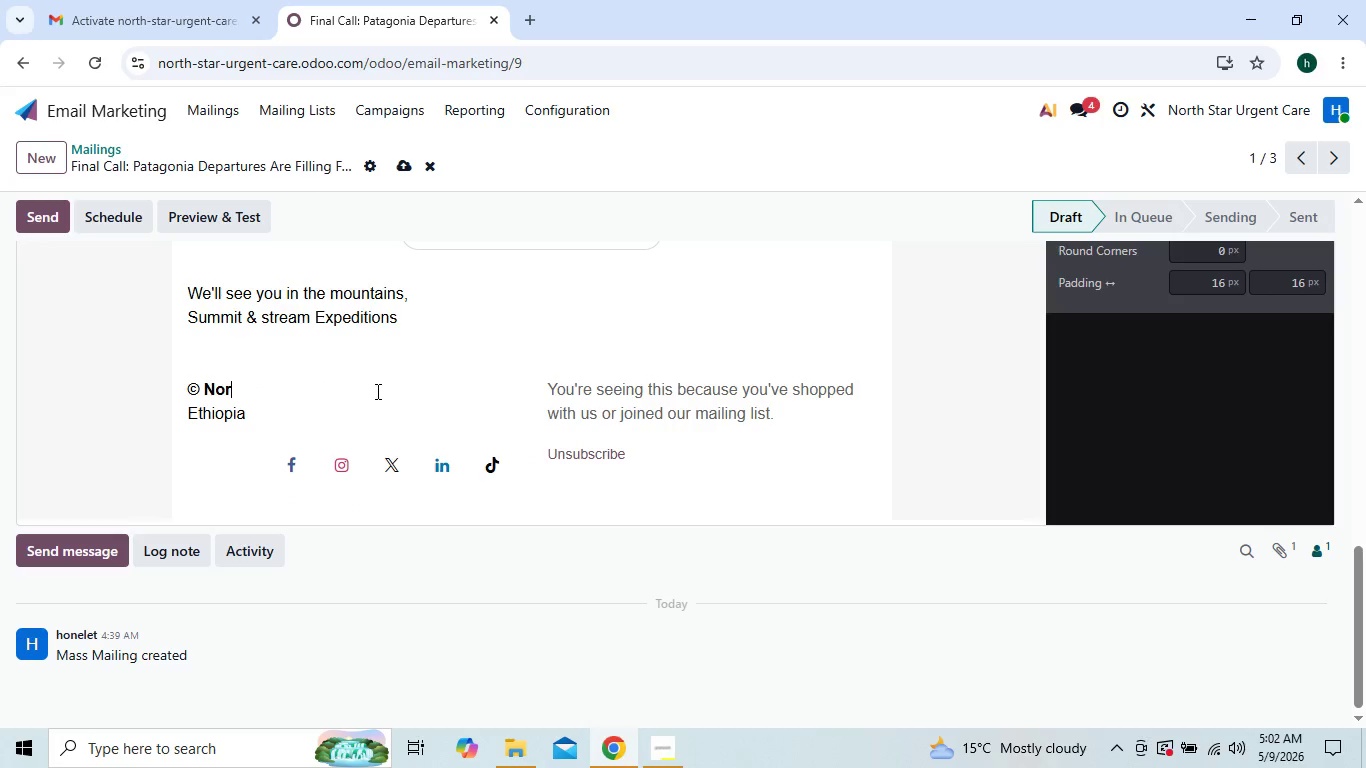 
key(Backspace)
 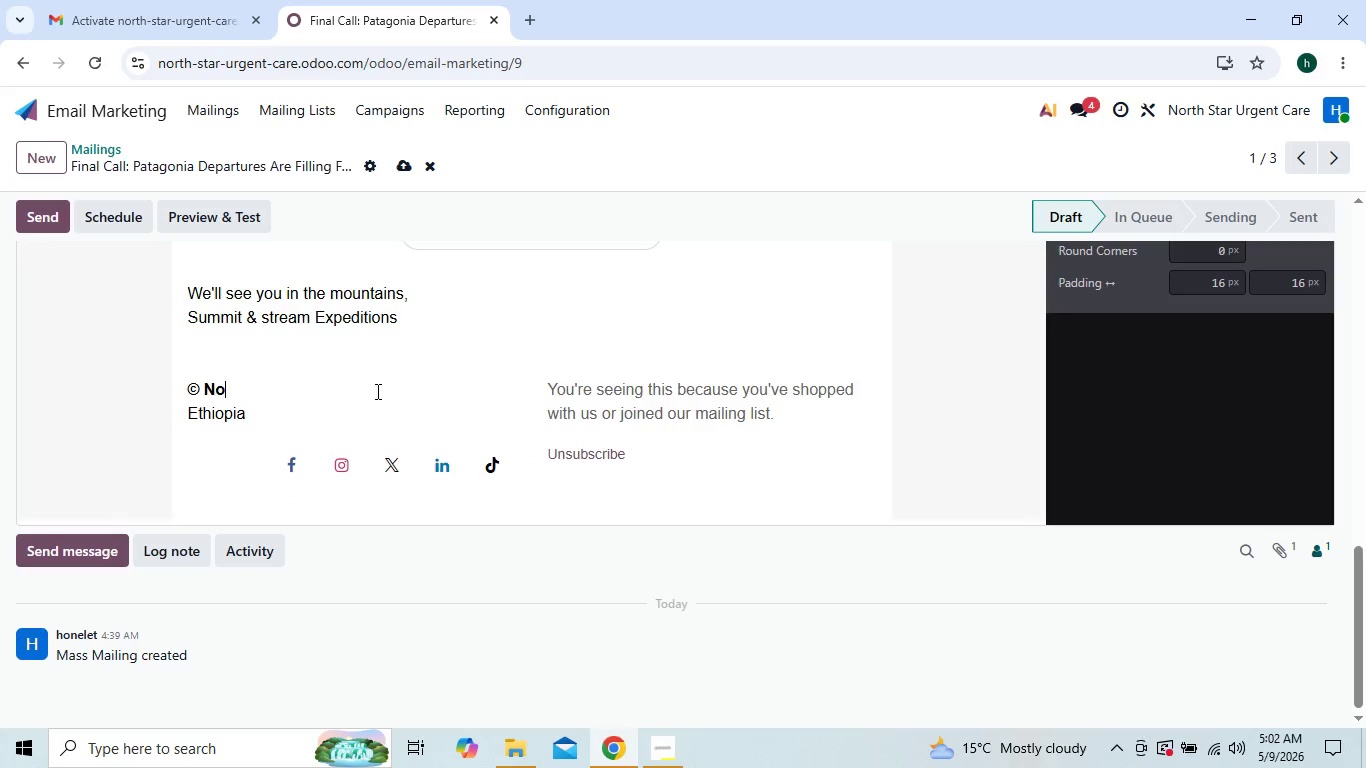 
key(Backspace)
 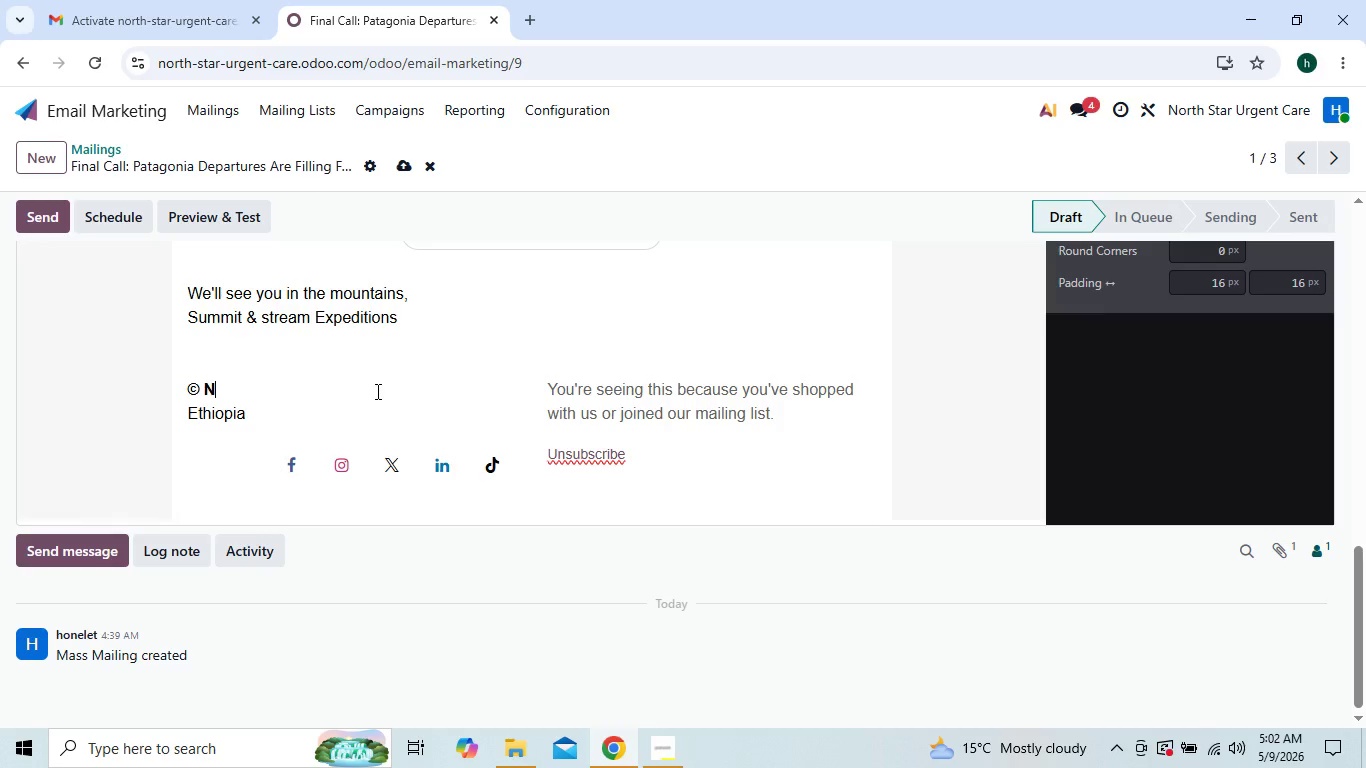 
key(Backspace)
 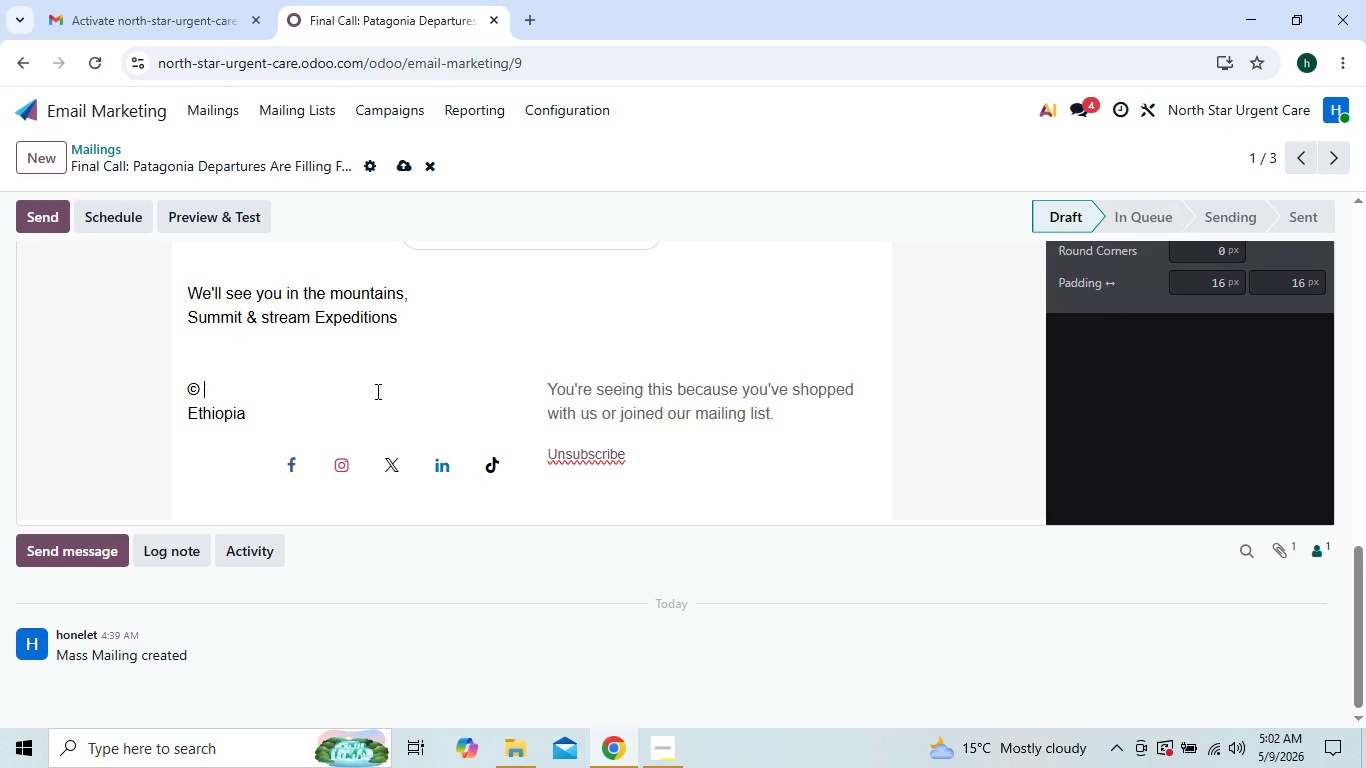 
key(Control+V)
 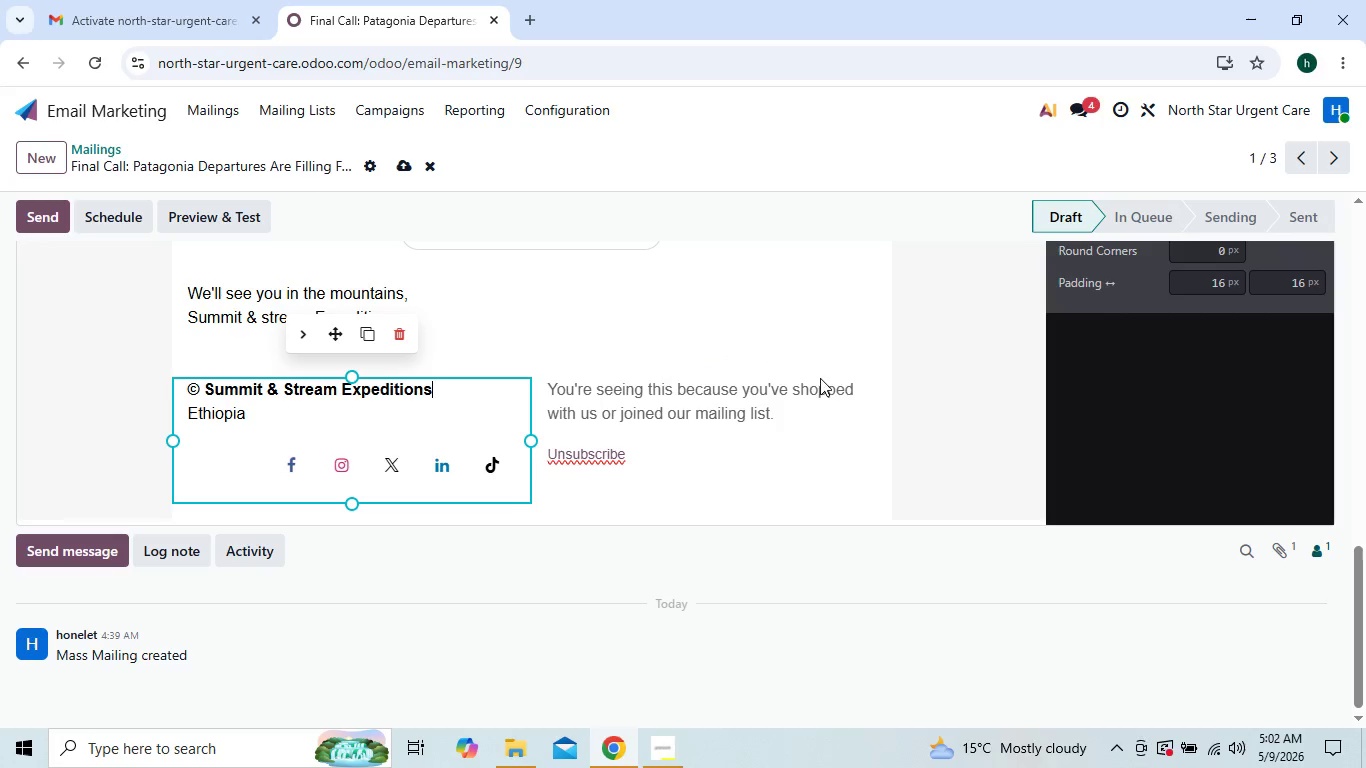 
left_click([908, 403])
 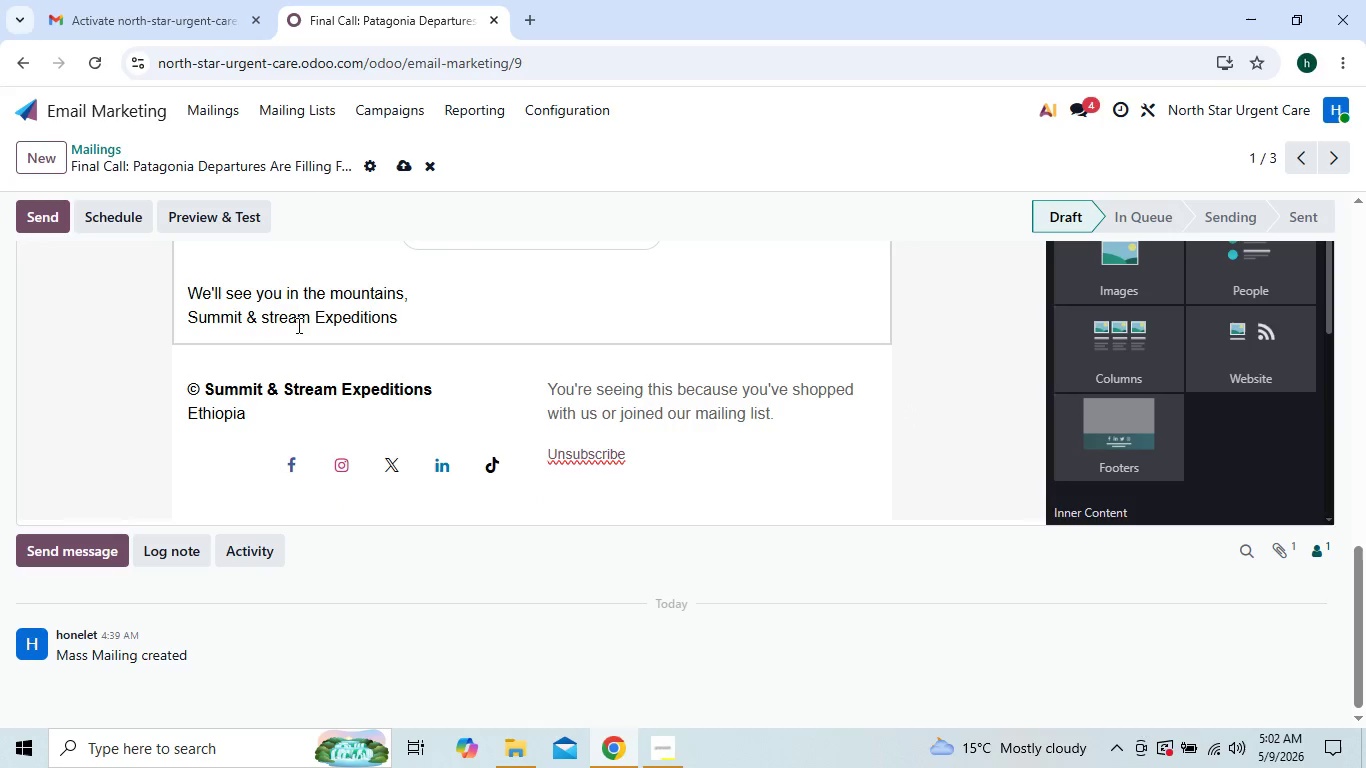 
wait(5.08)
 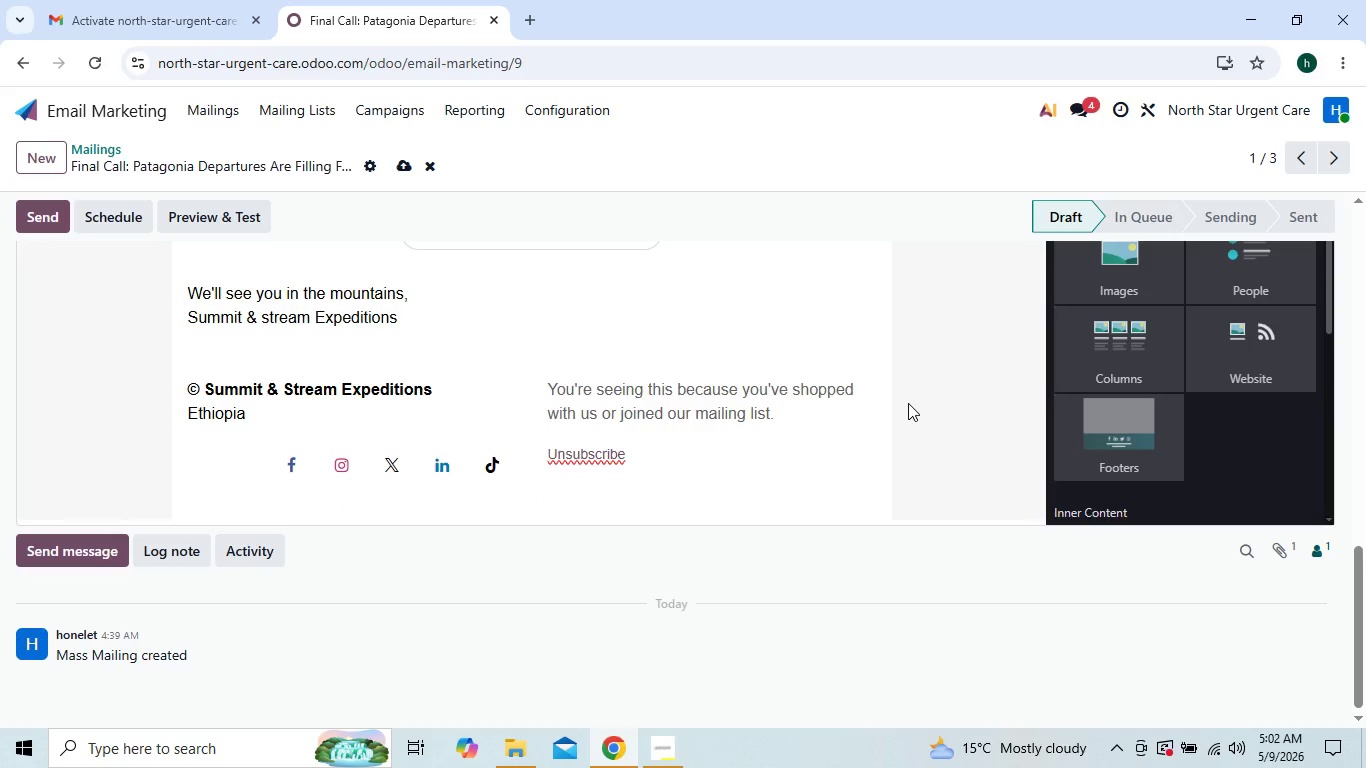 
left_click_drag(start_coordinate=[184, 287], to_coordinate=[428, 324])
 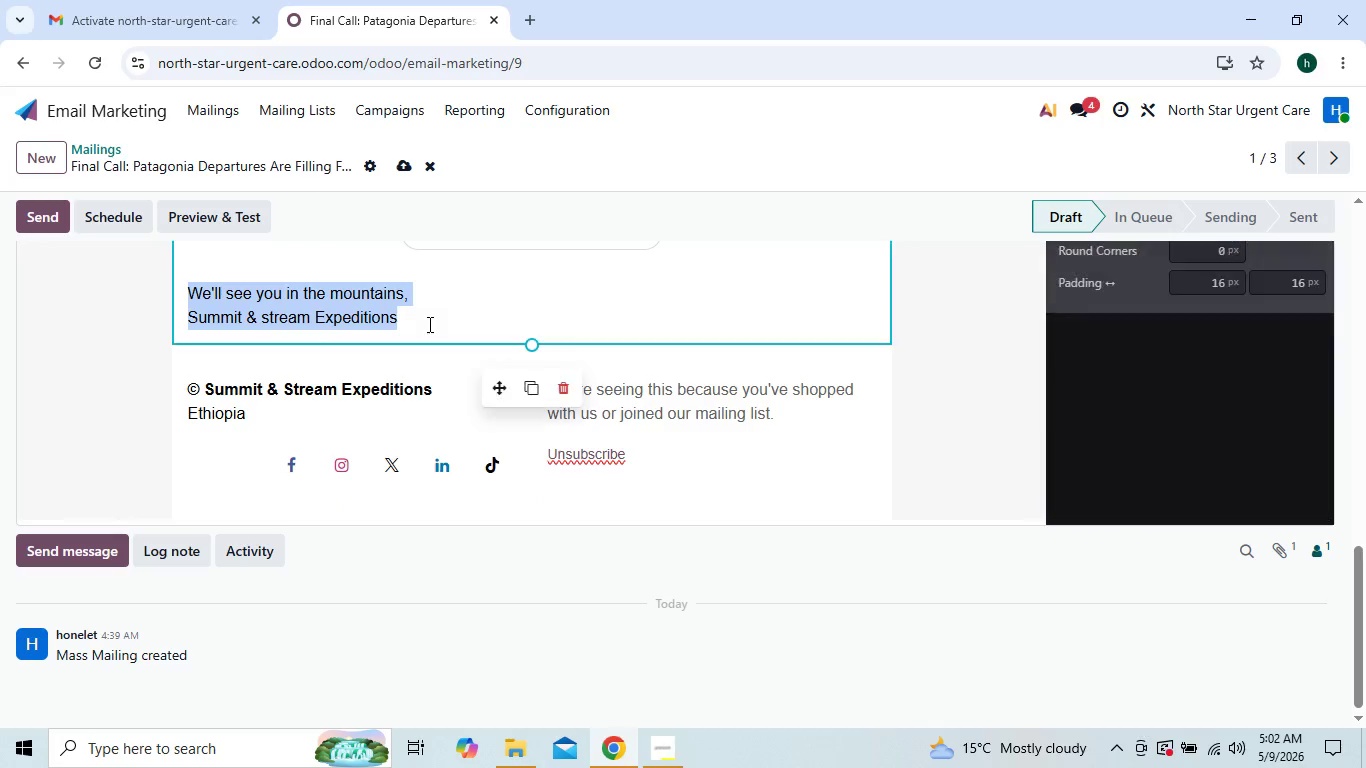 
key(Control+X)
 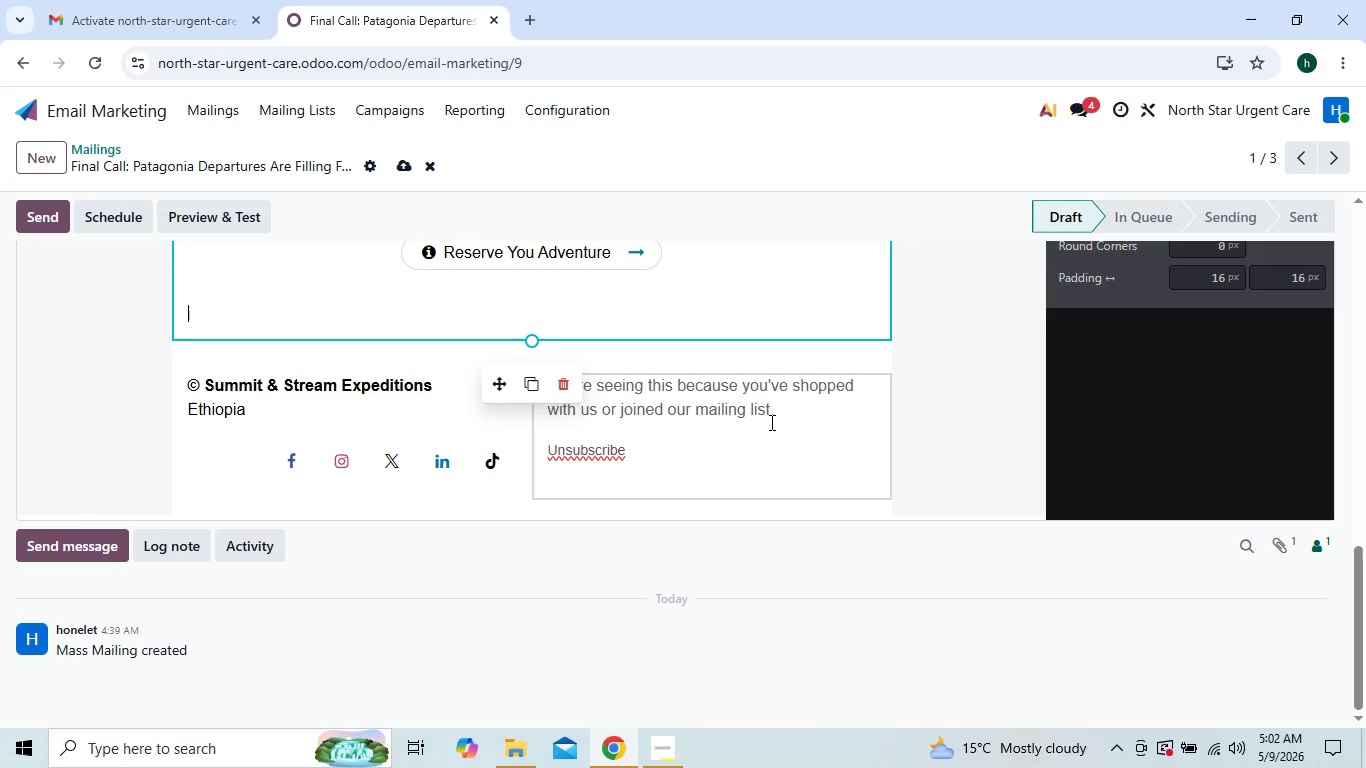 
left_click([778, 408])
 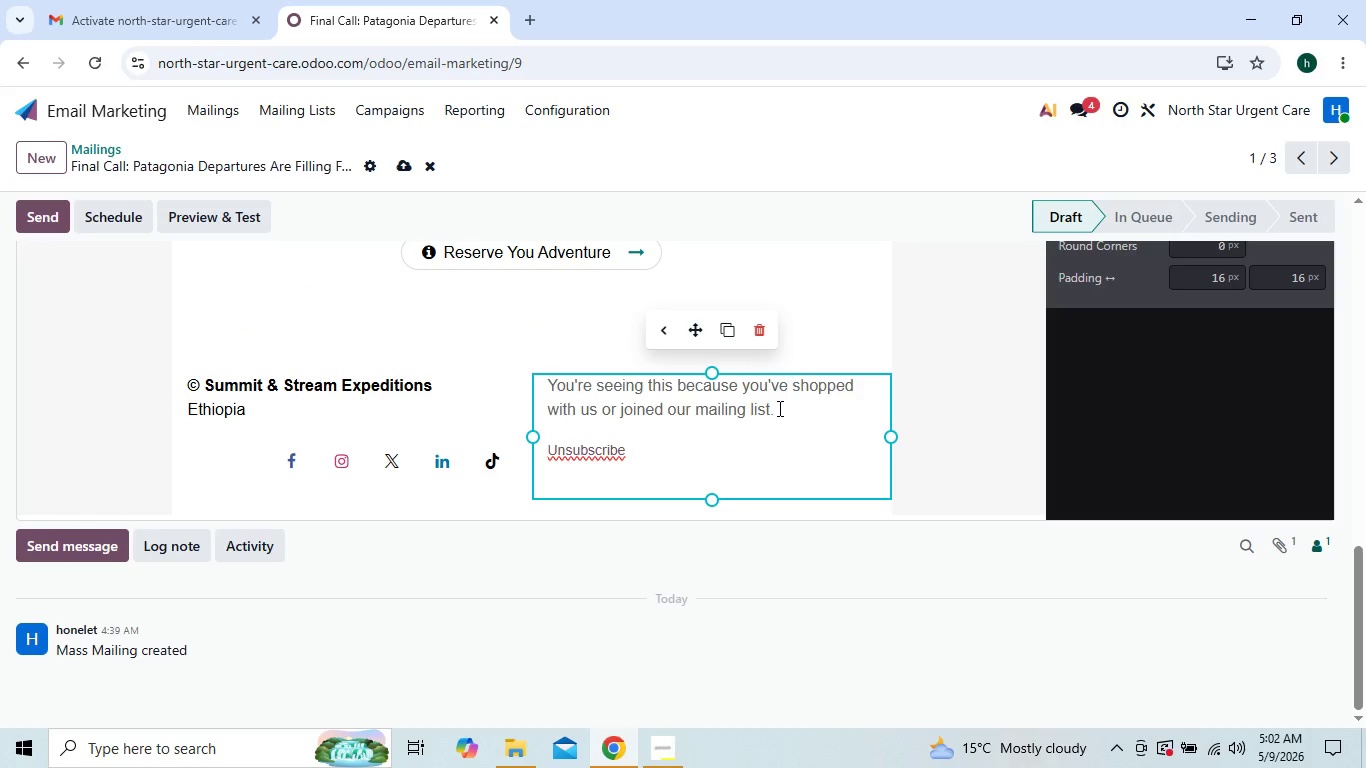 
key(Backspace)
 